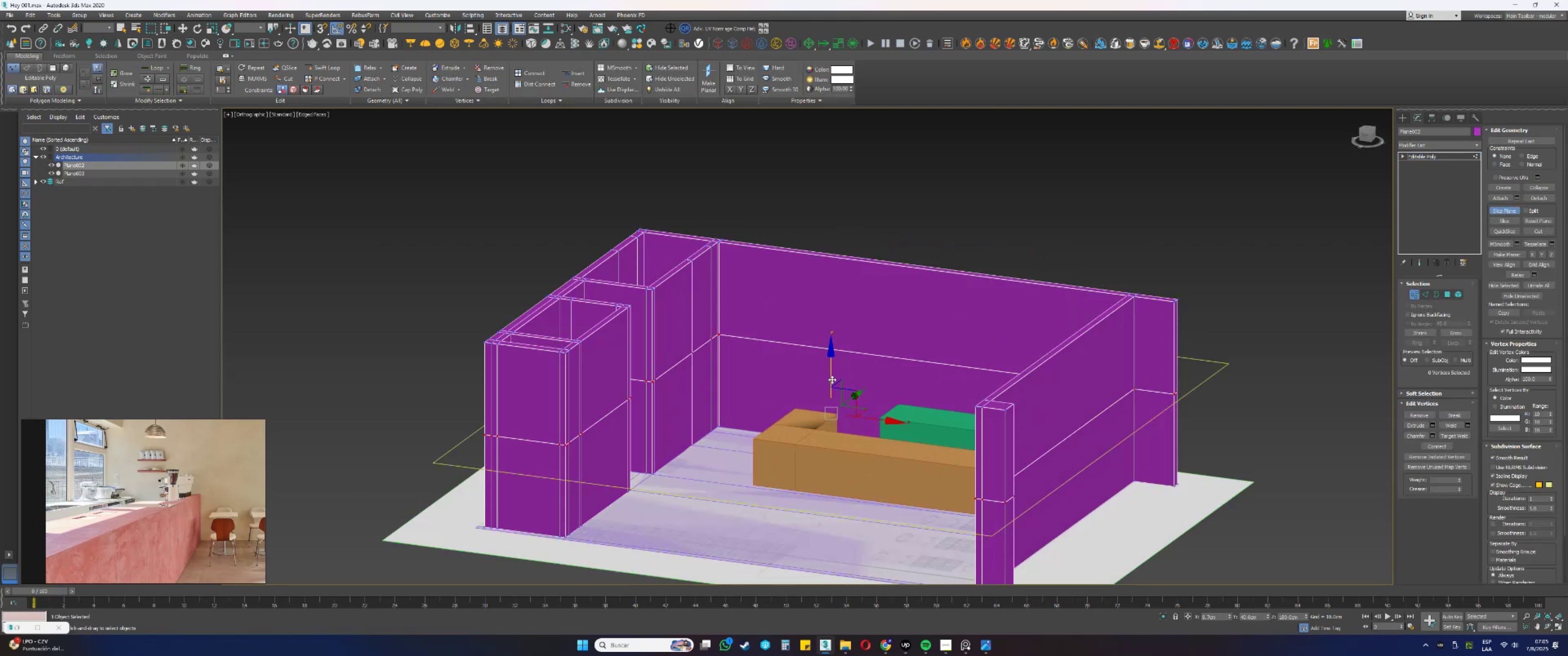 
left_click_drag(start_coordinate=[830, 373], to_coordinate=[904, 404])
 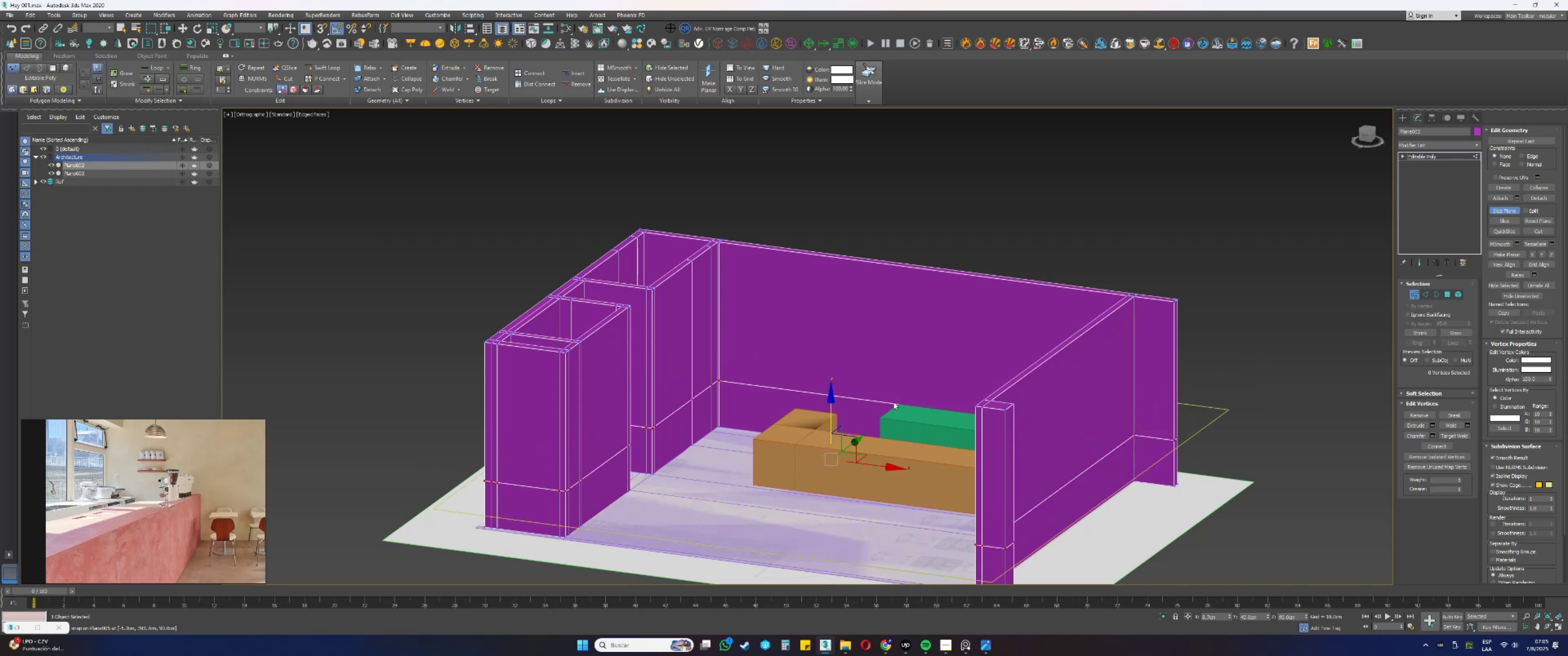 
type(ss)
 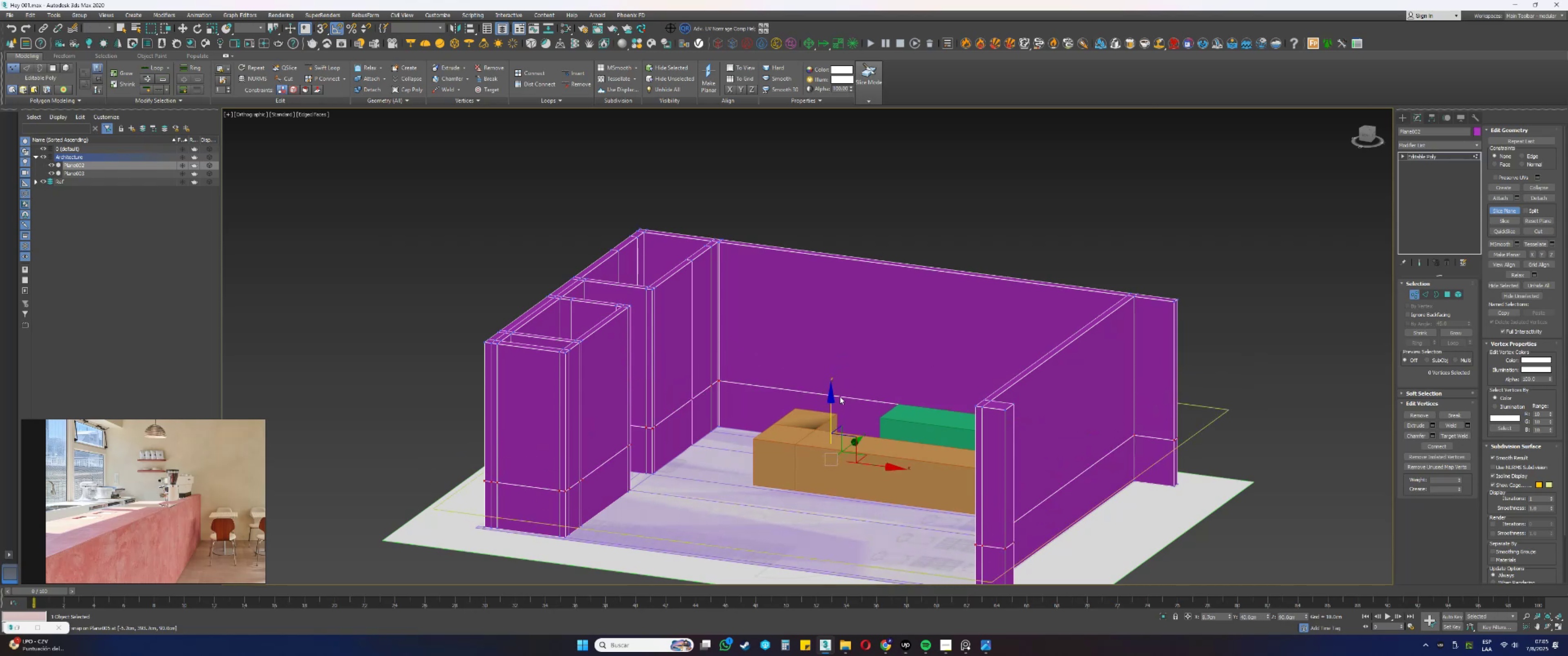 
scroll: coordinate [856, 399], scroll_direction: up, amount: 3.0
 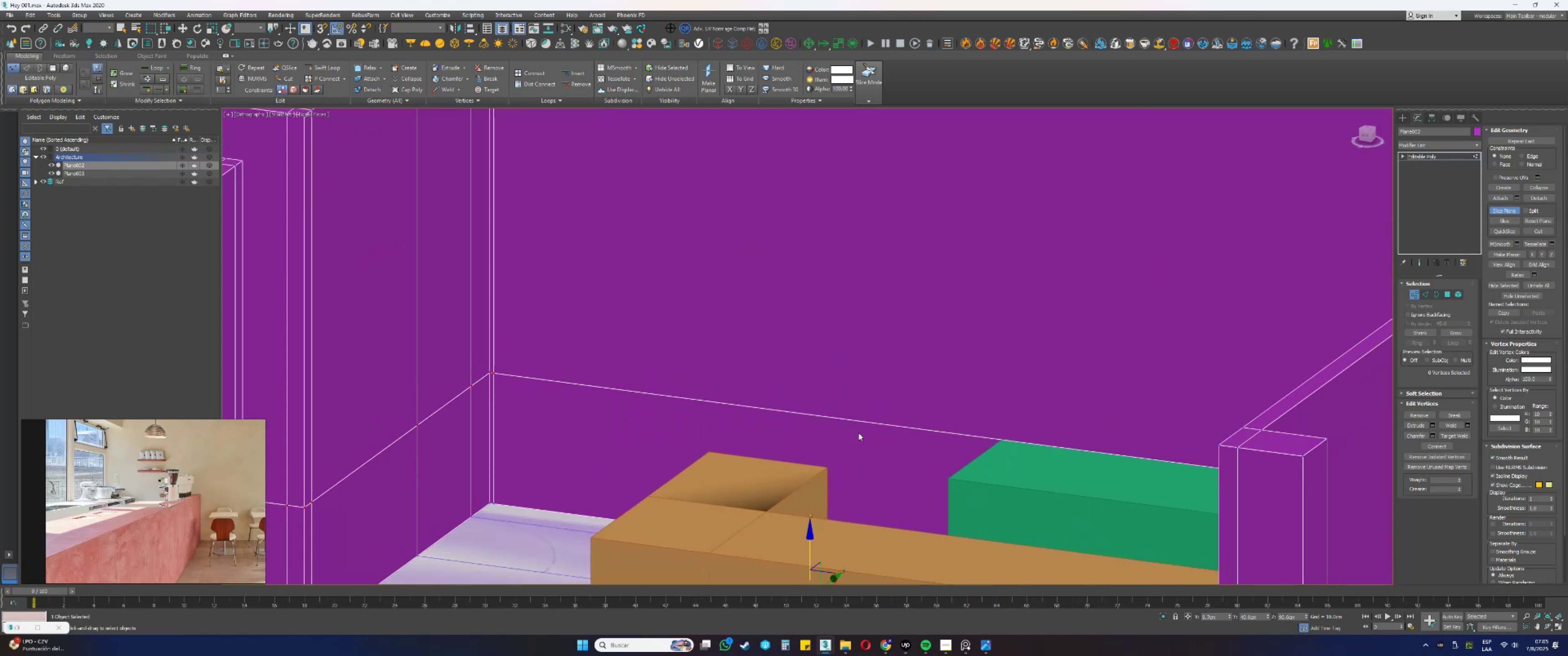 
scroll: coordinate [880, 430], scroll_direction: down, amount: 2.0
 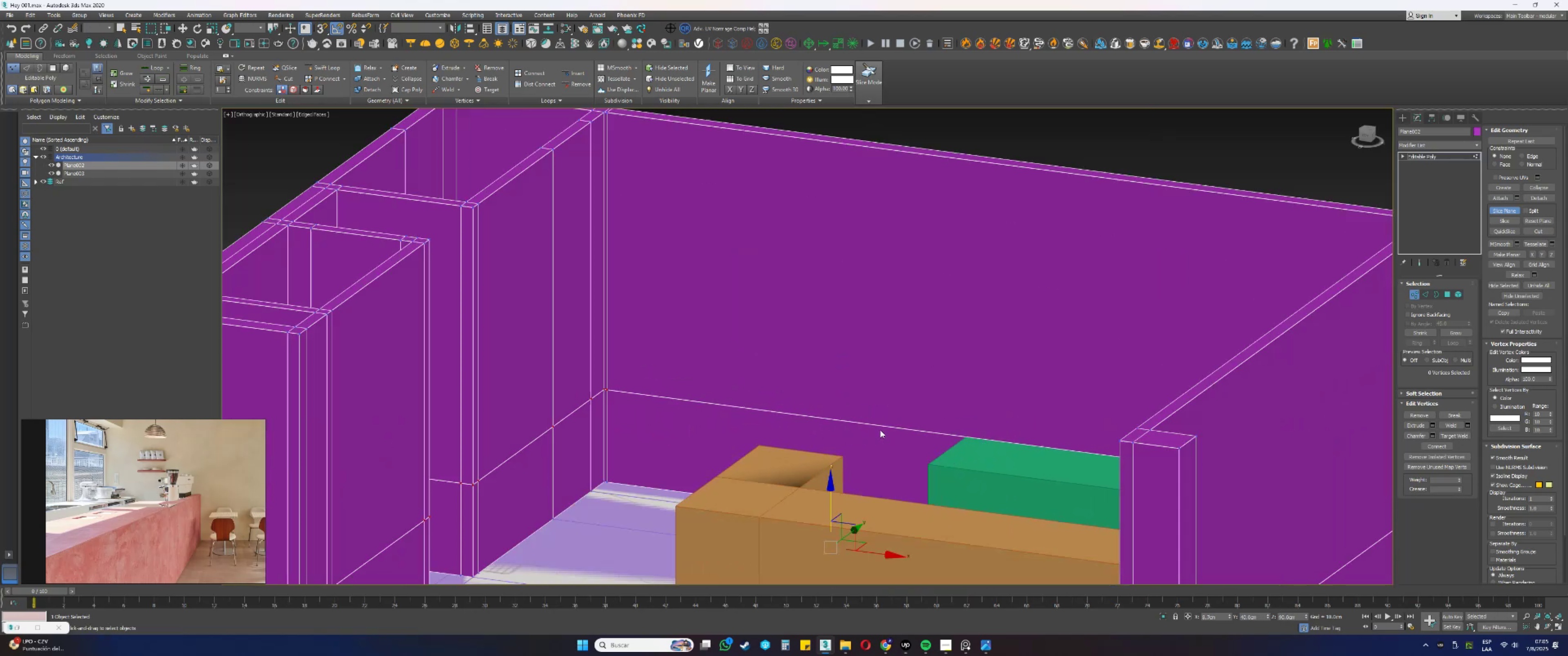 
hold_key(key=AltLeft, duration=0.33)
 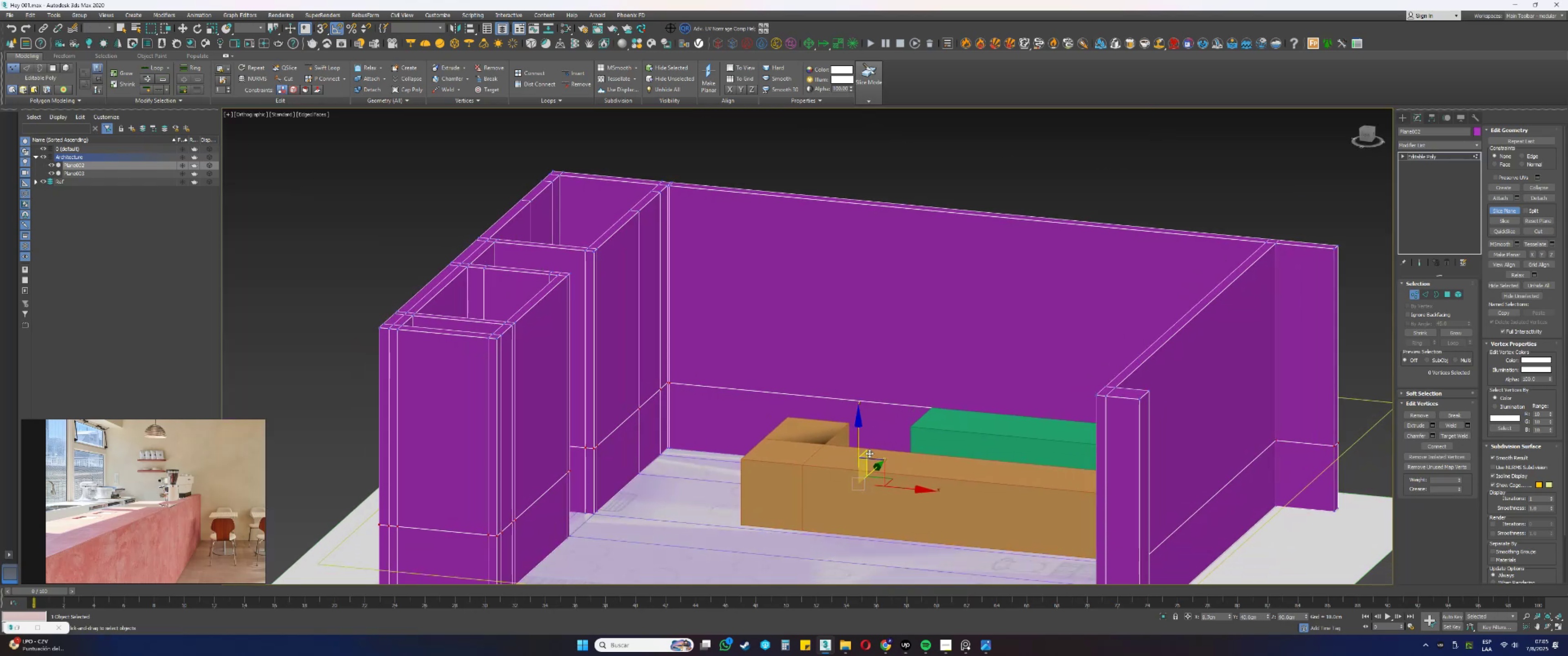 
scroll: coordinate [866, 460], scroll_direction: up, amount: 1.0
 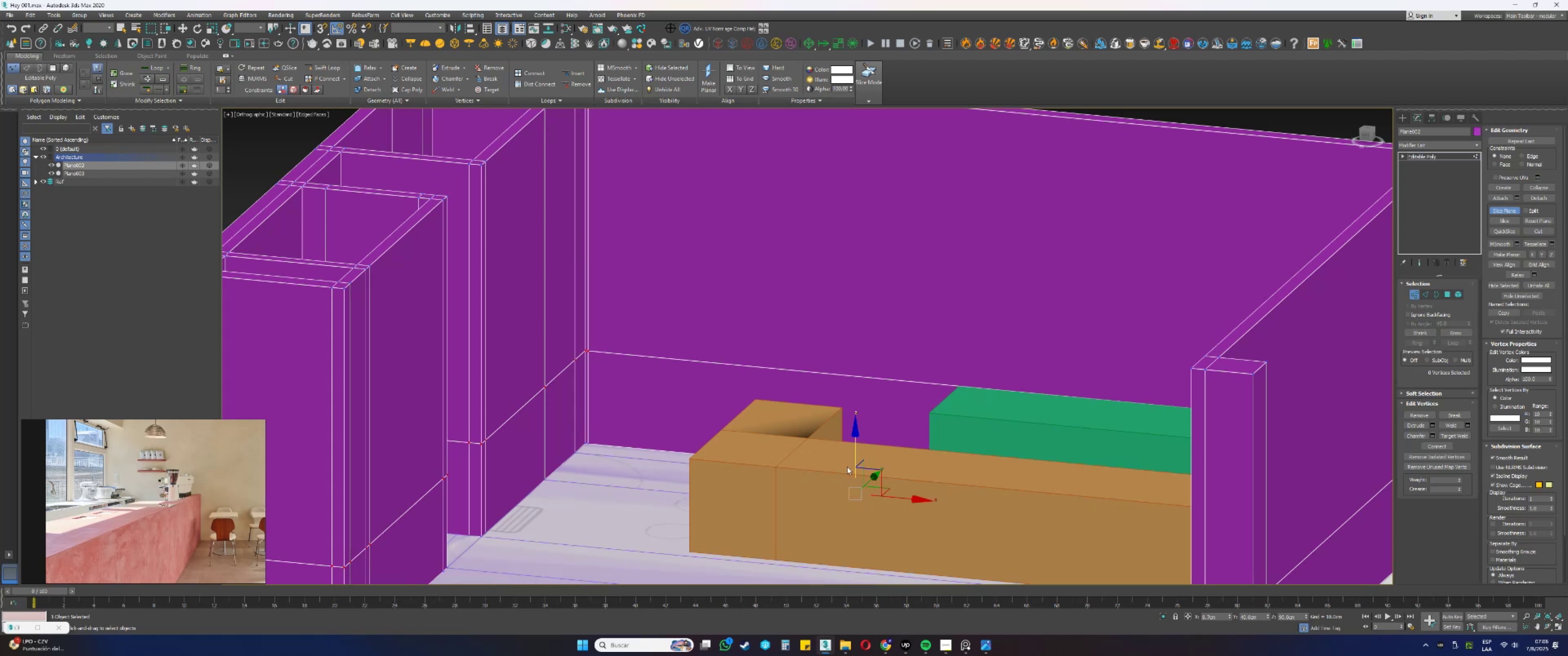 
wait(13.82)
 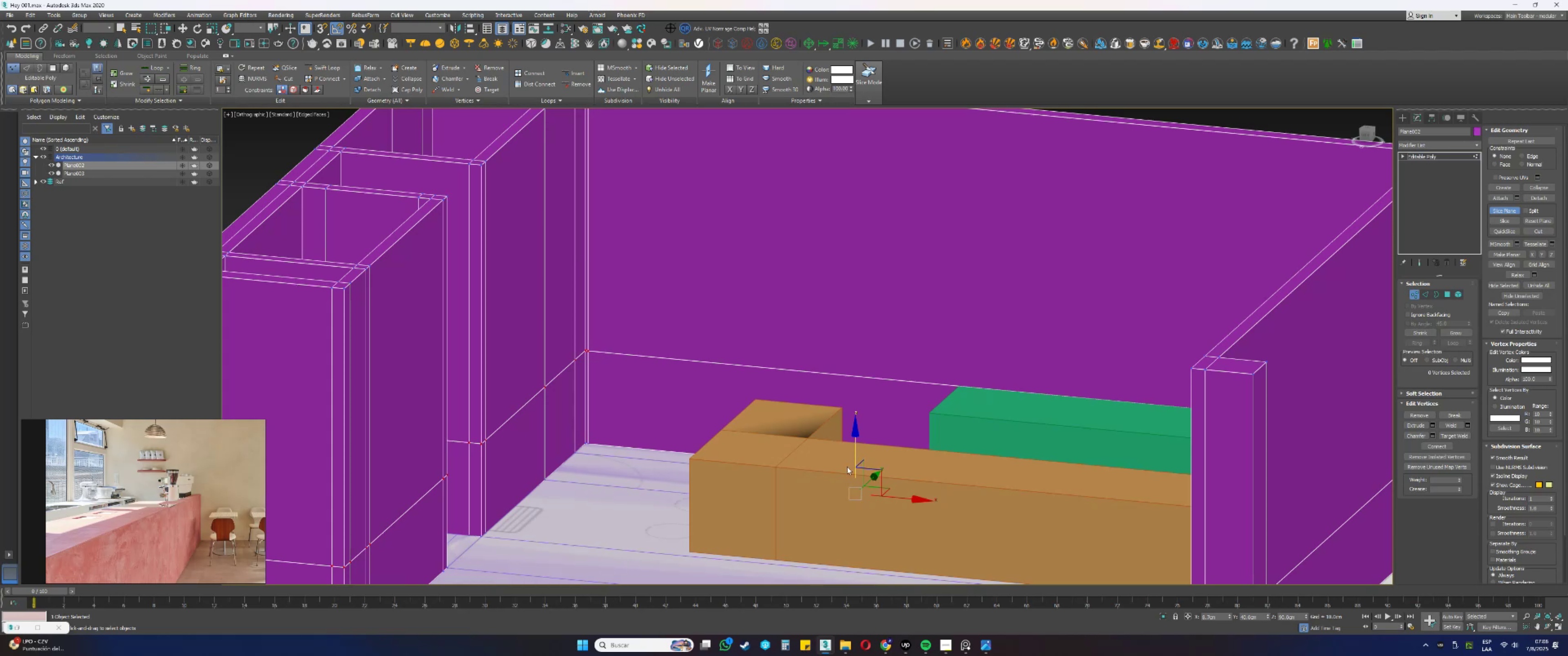 
left_click_drag(start_coordinate=[855, 446], to_coordinate=[854, 466])
 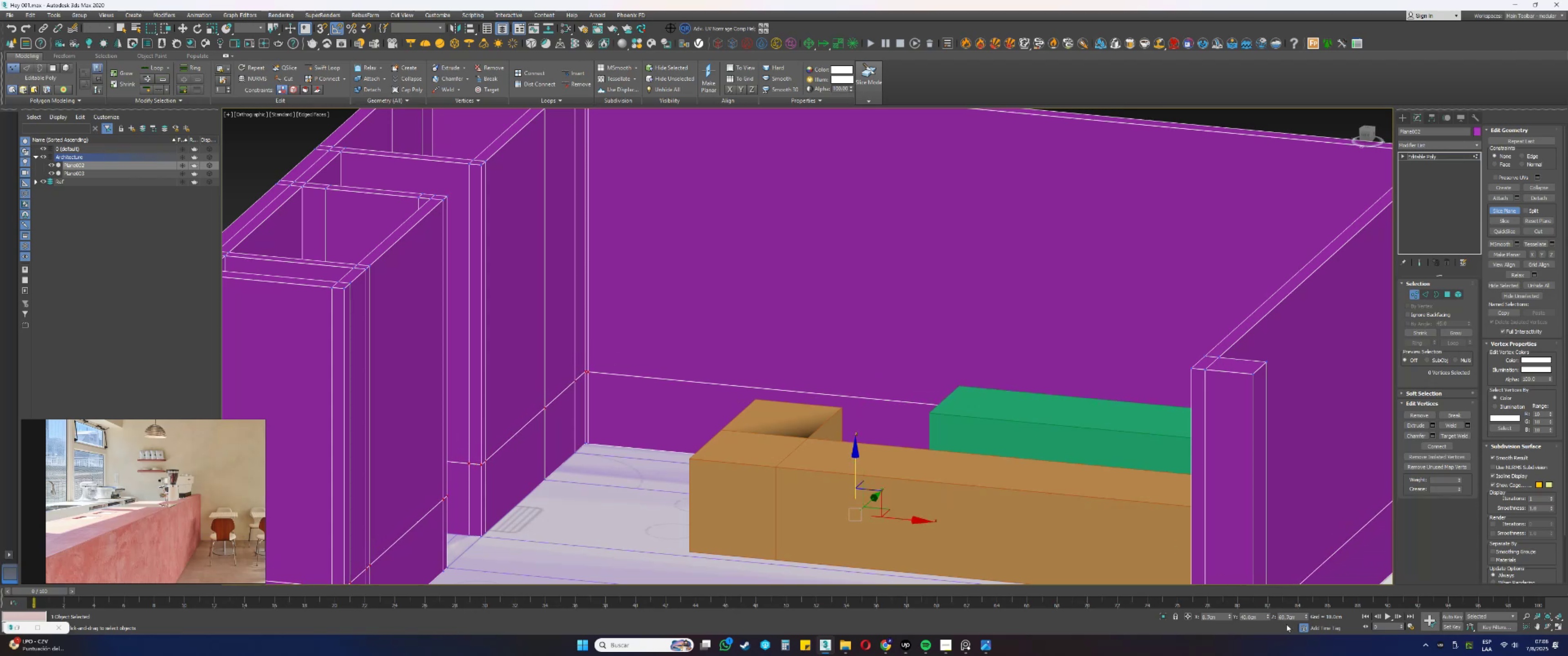 
left_click_drag(start_coordinate=[1299, 620], to_coordinate=[1247, 613])
 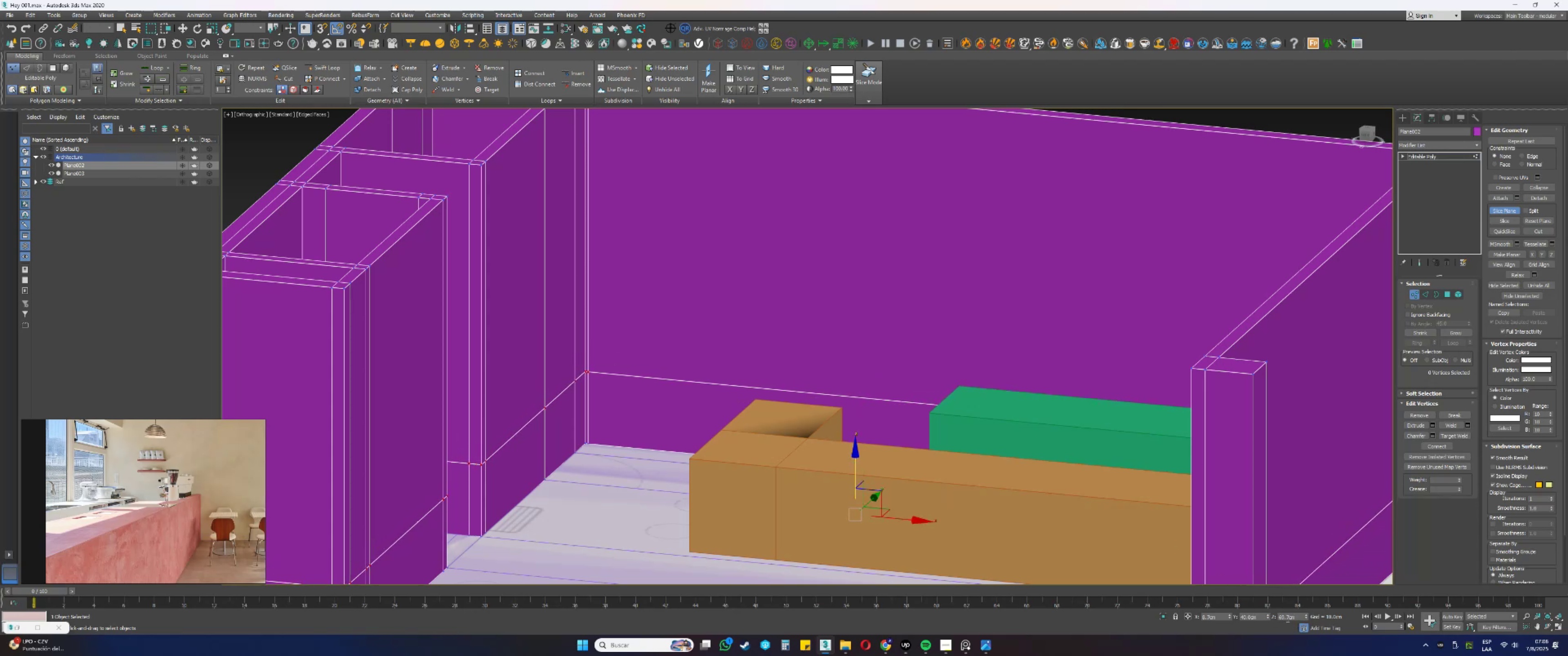 
double_click([1287, 618])
 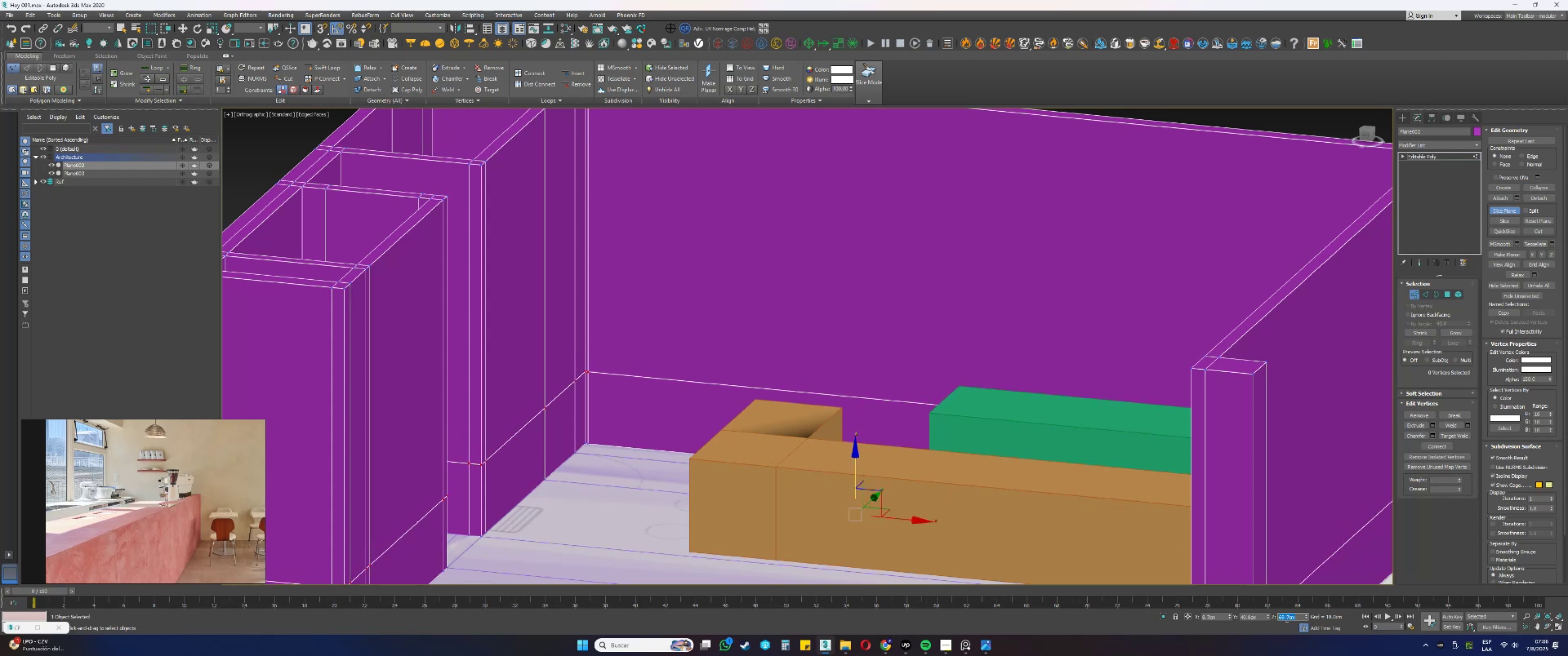 
key(Numpad7)
 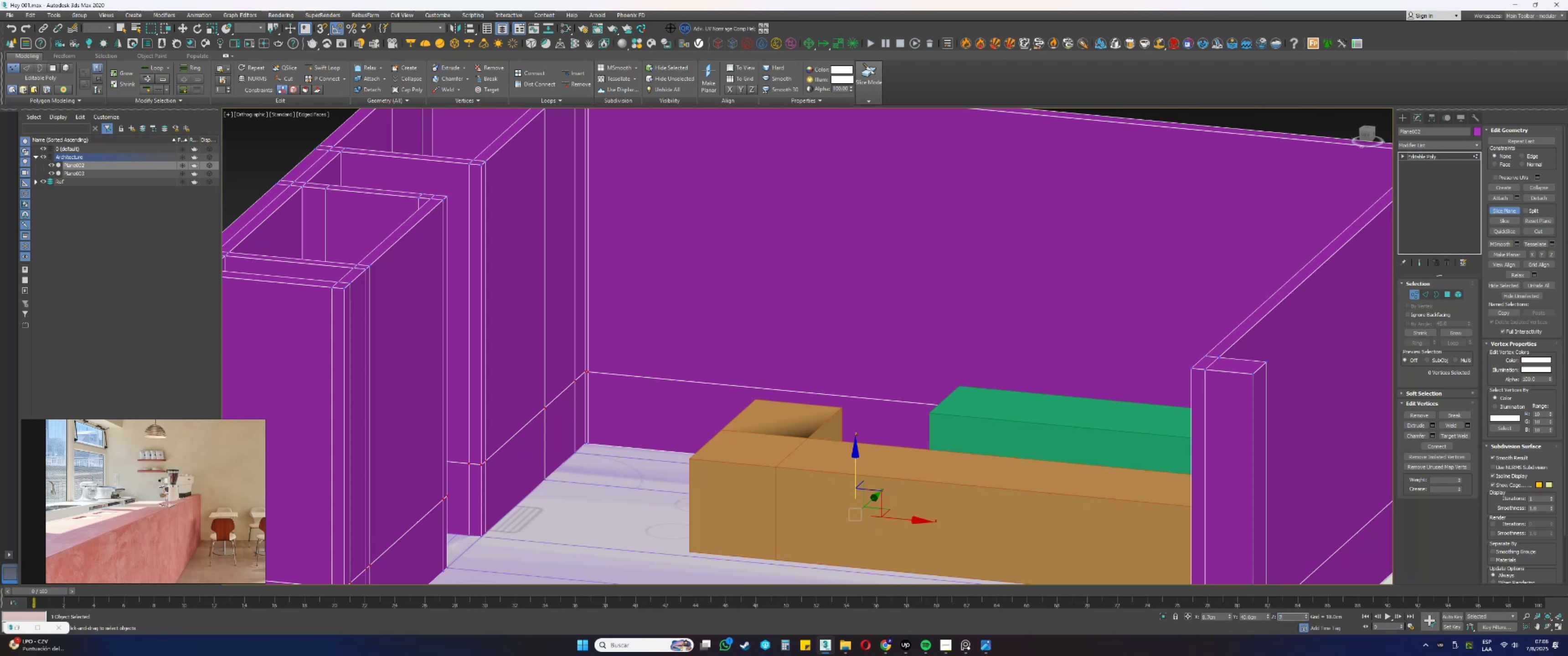 
key(Numpad0)
 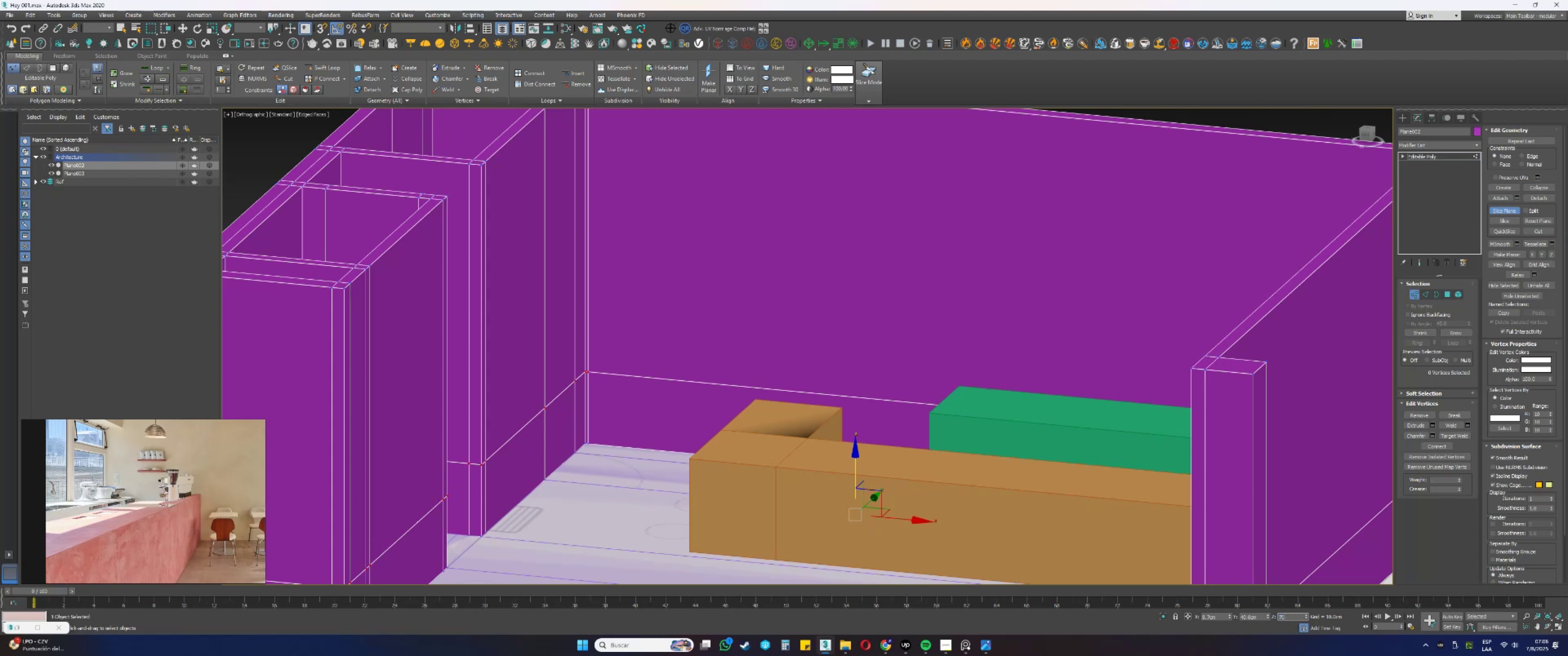 
key(NumpadEnter)
 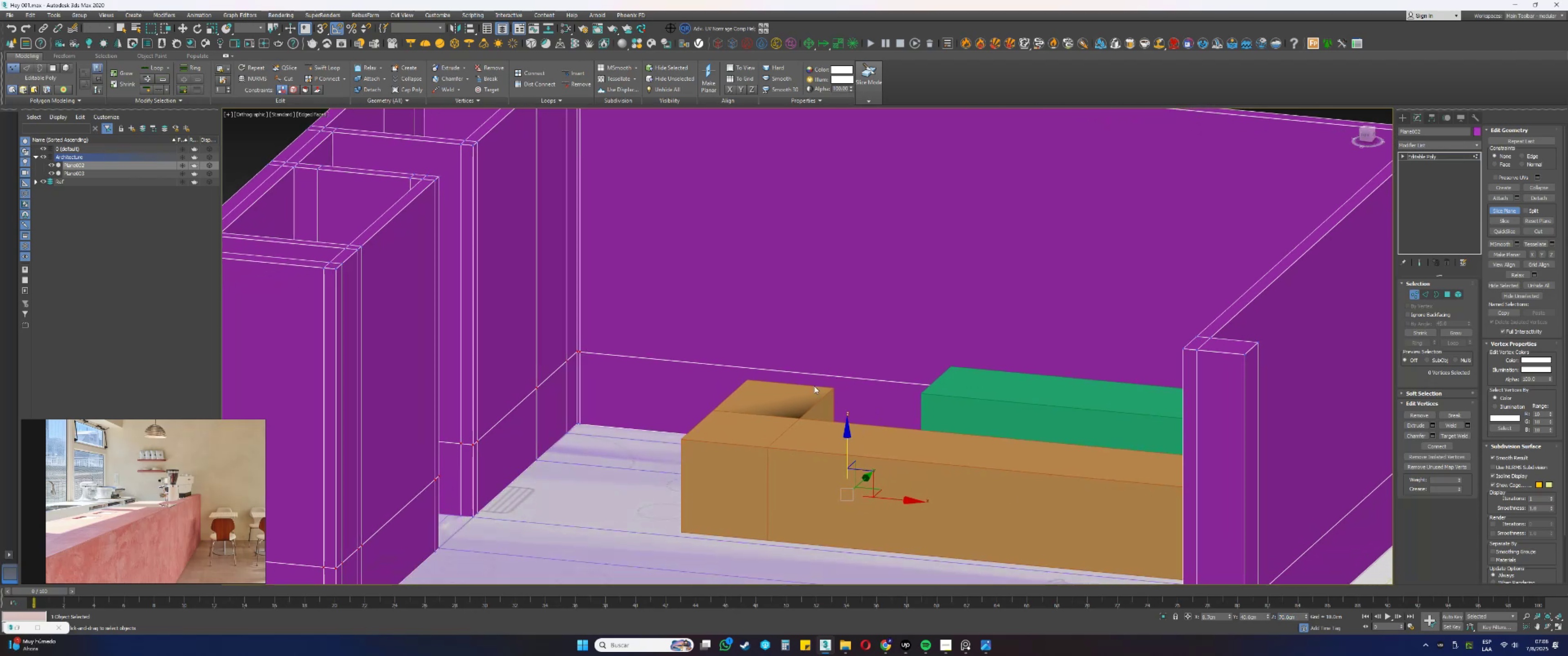 
scroll: coordinate [180, 518], scroll_direction: down, amount: 5.0
 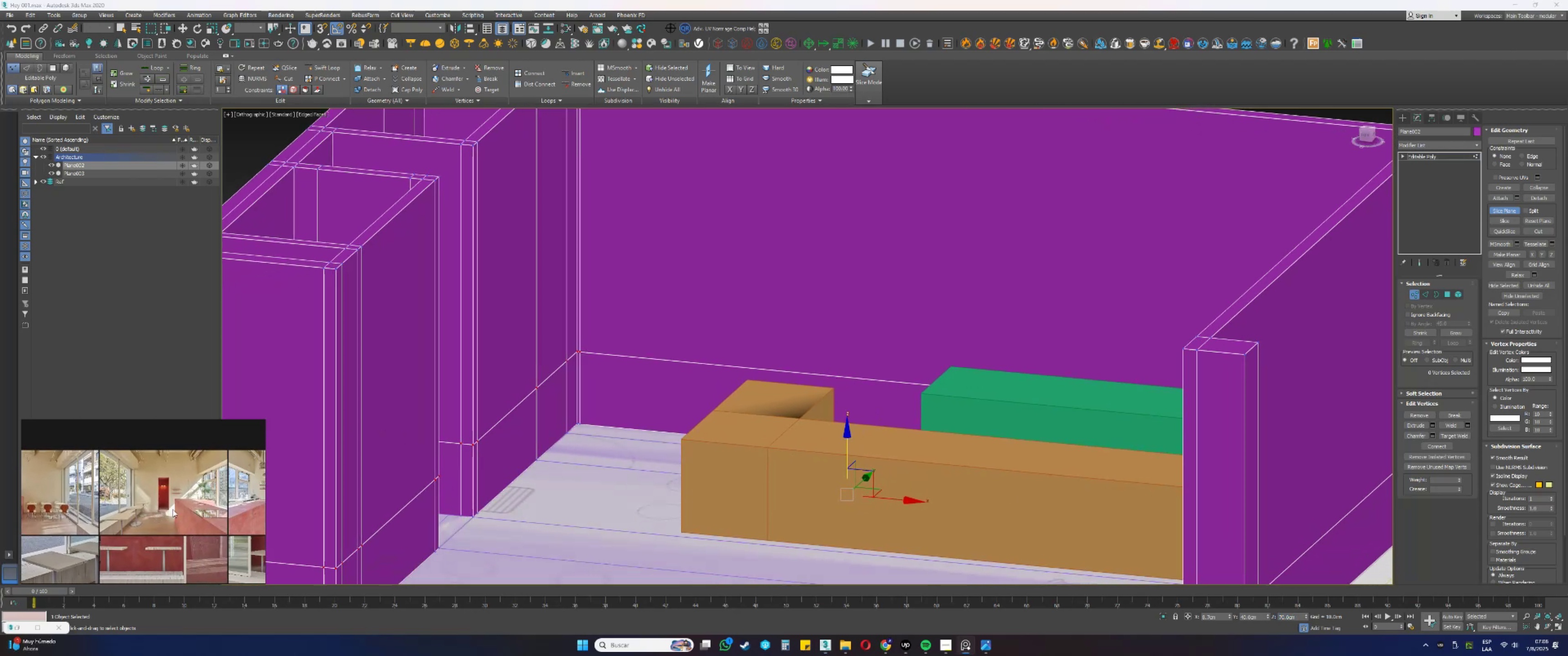 
scroll: coordinate [226, 507], scroll_direction: up, amount: 2.0
 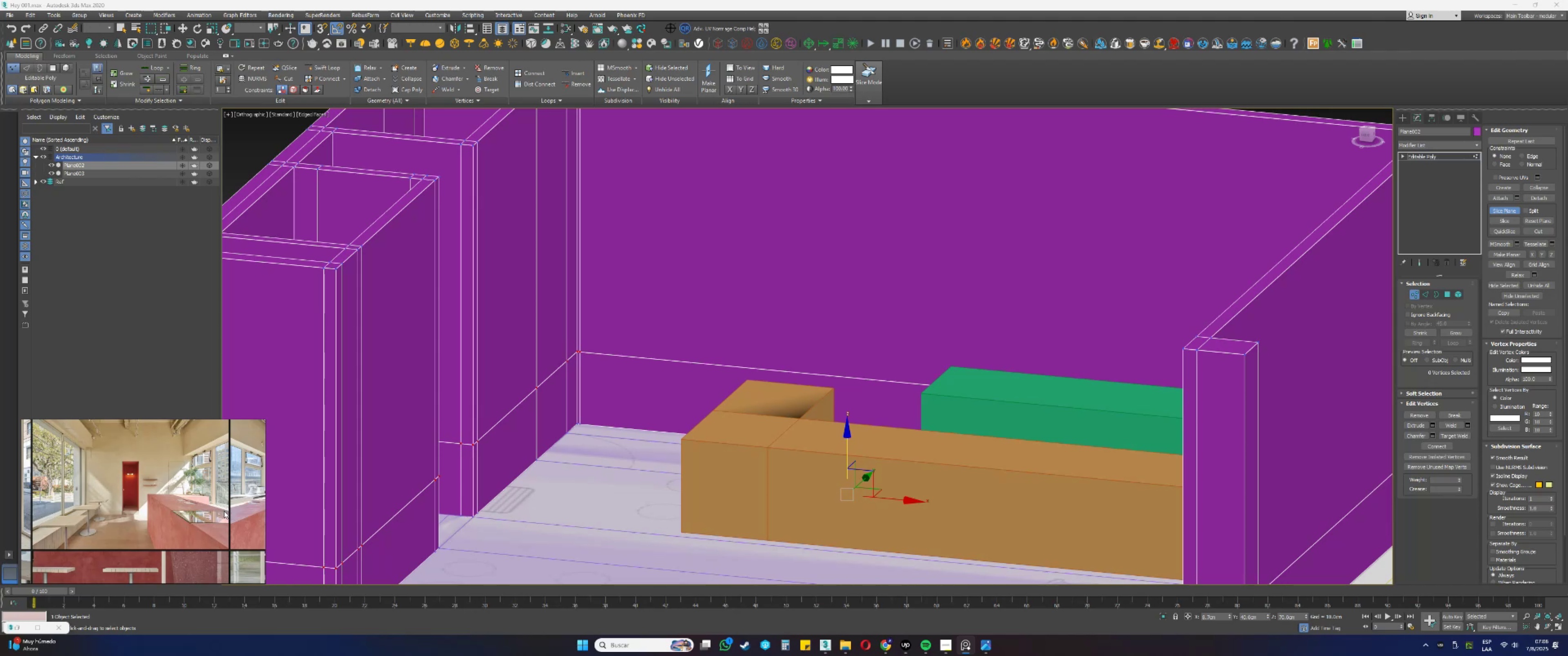 
wait(12.14)
 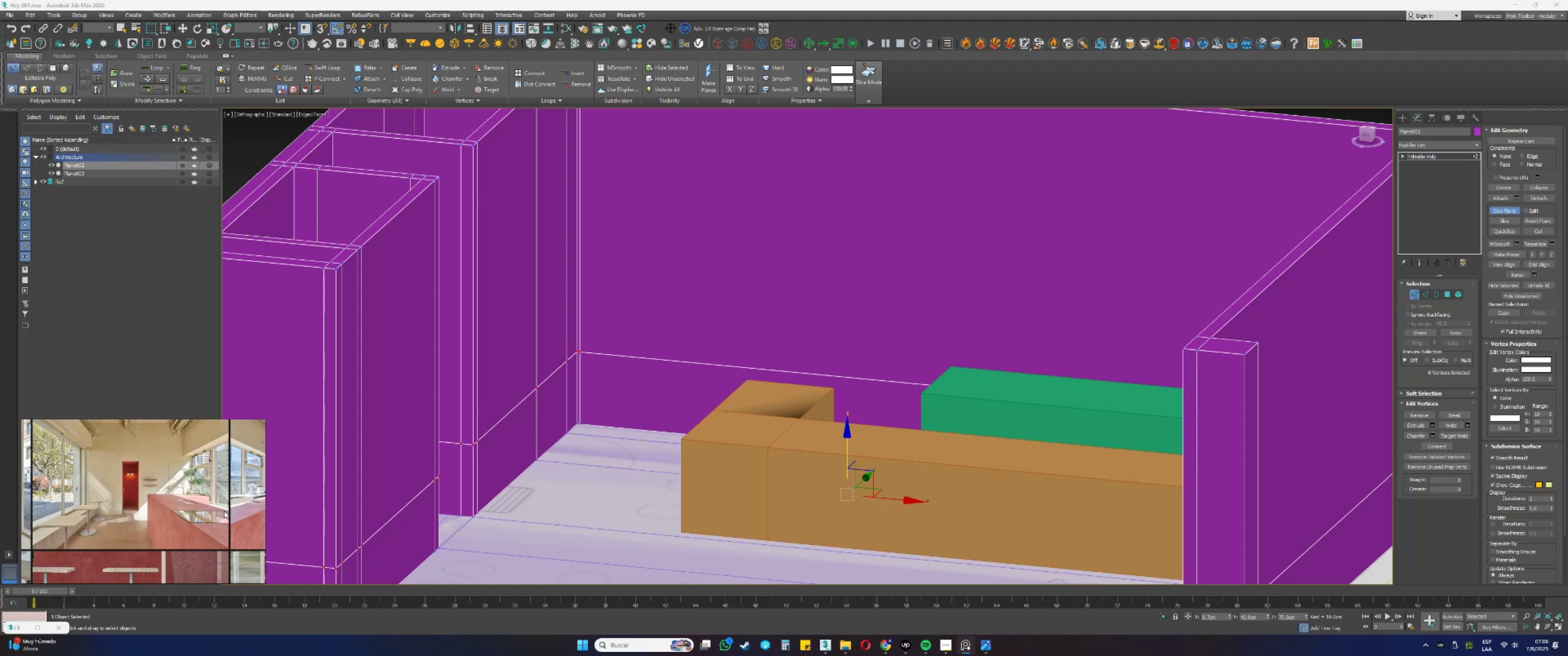 
scroll: coordinate [202, 527], scroll_direction: up, amount: 7.0
 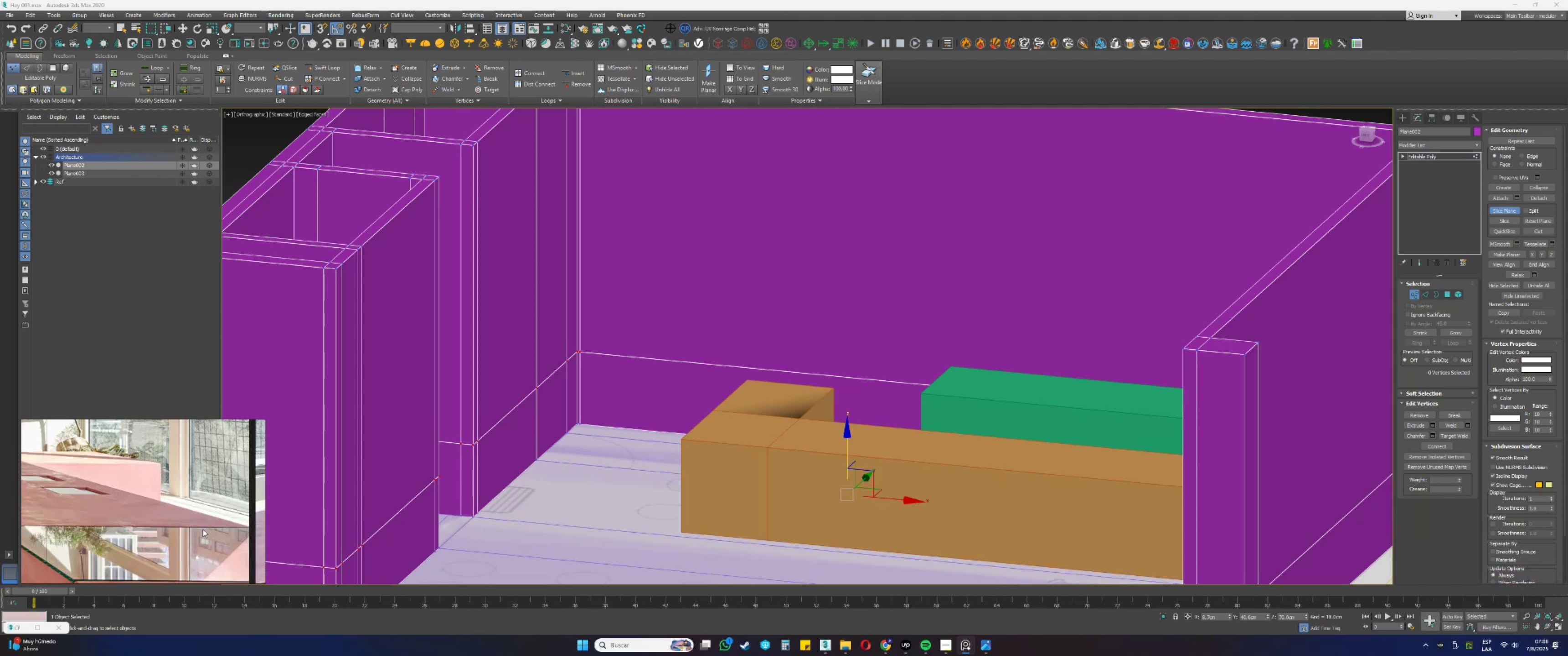 
scroll: coordinate [129, 507], scroll_direction: down, amount: 6.0
 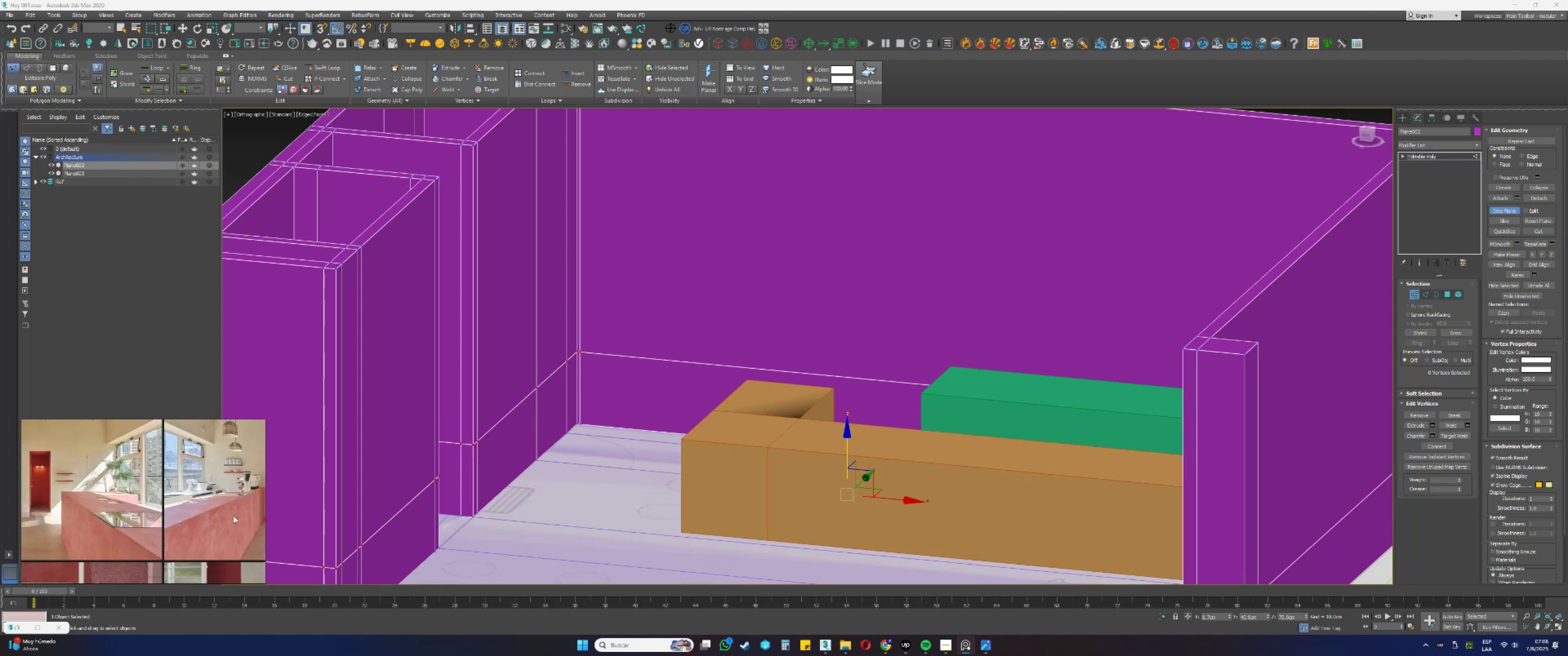 
wait(8.33)
 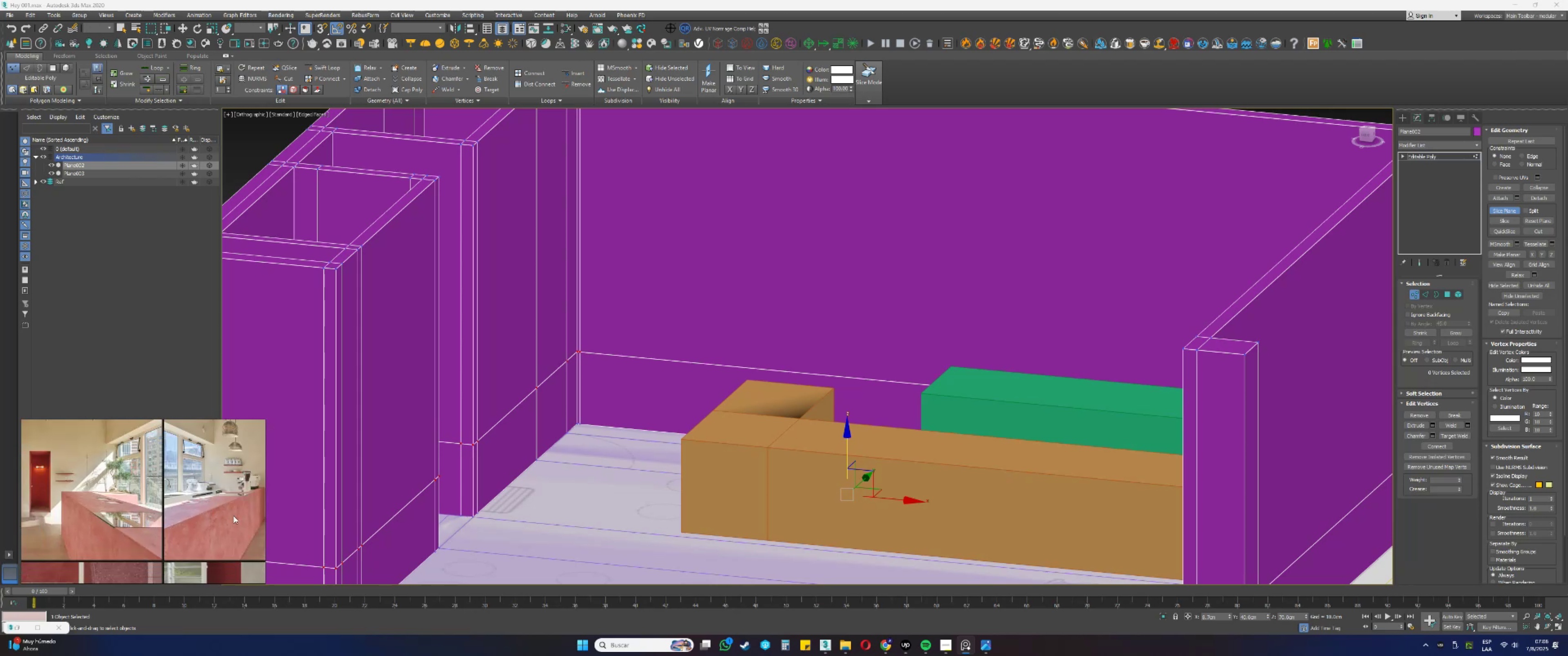 
scroll: coordinate [210, 503], scroll_direction: up, amount: 7.0
 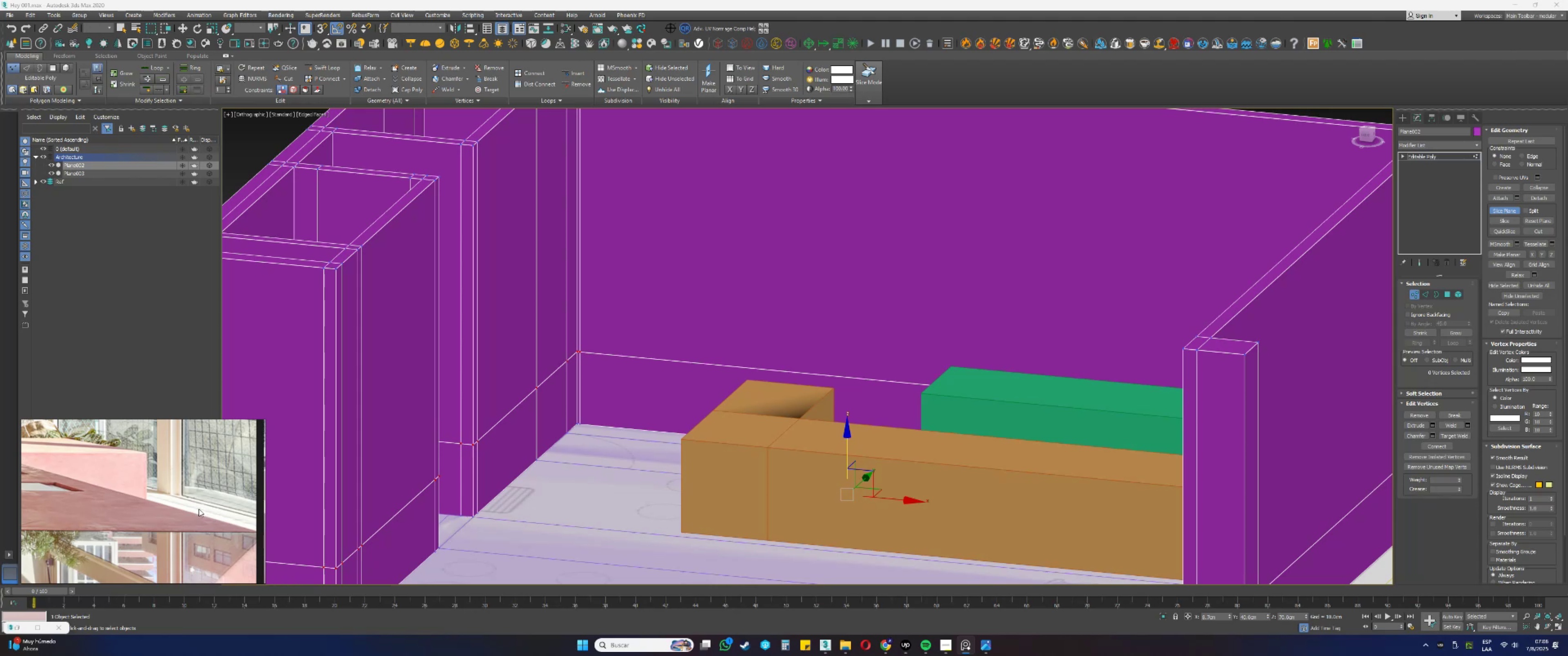 
scroll: coordinate [705, 435], scroll_direction: down, amount: 5.0
 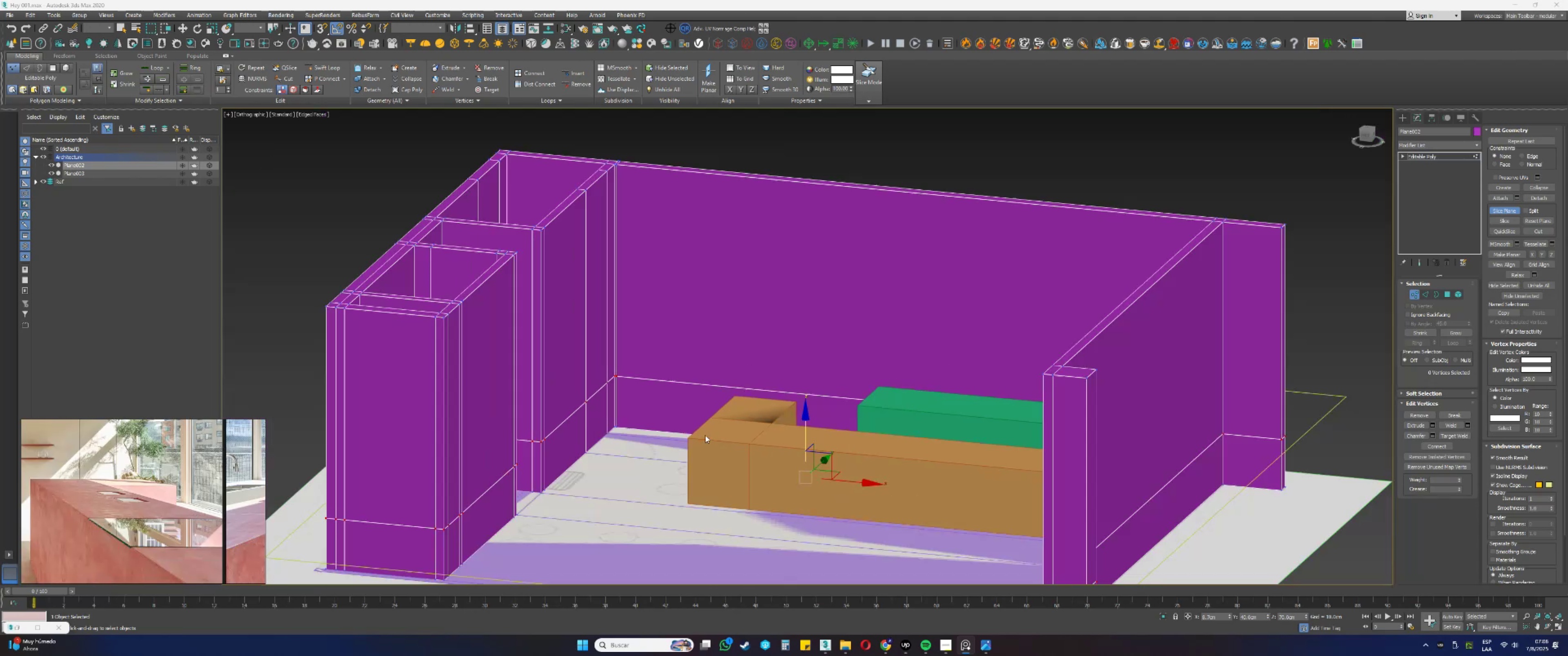 
hold_key(key=AltLeft, duration=1.21)
 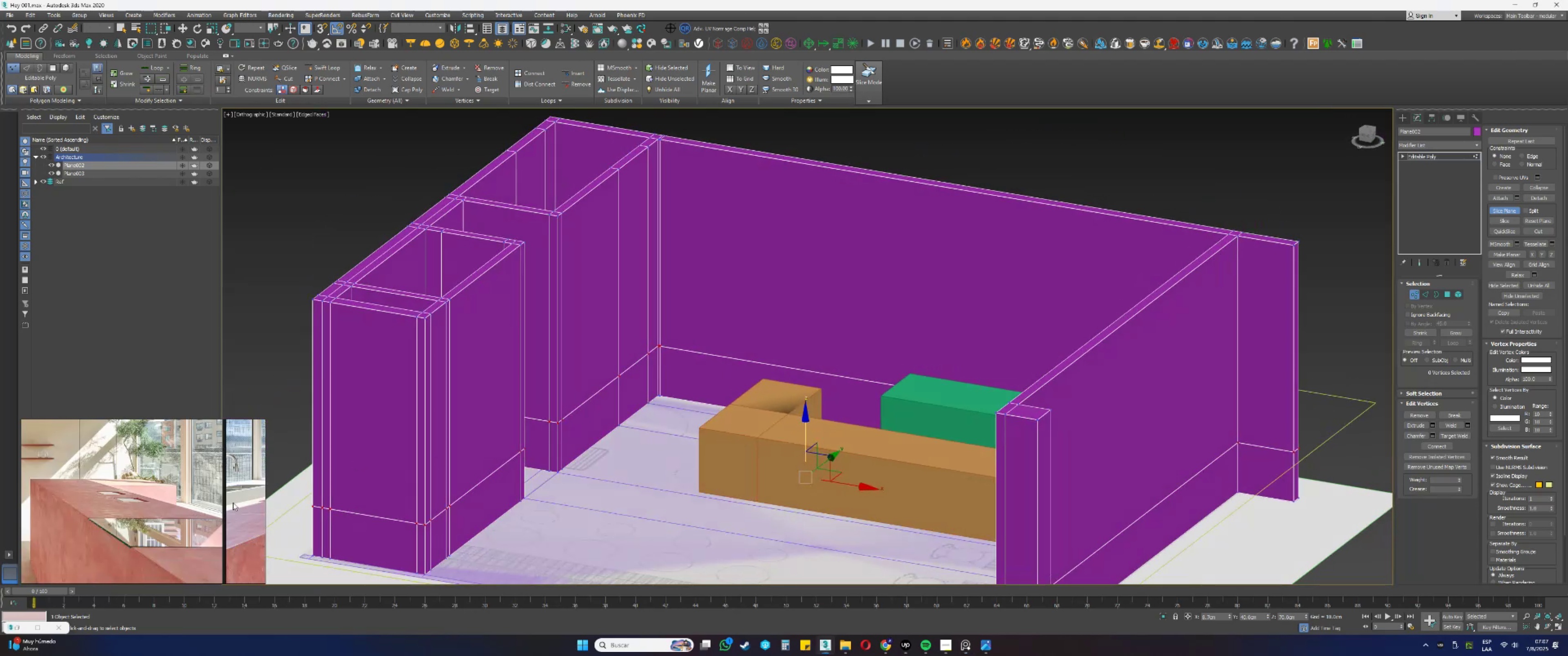 
scroll: coordinate [122, 502], scroll_direction: down, amount: 5.0
 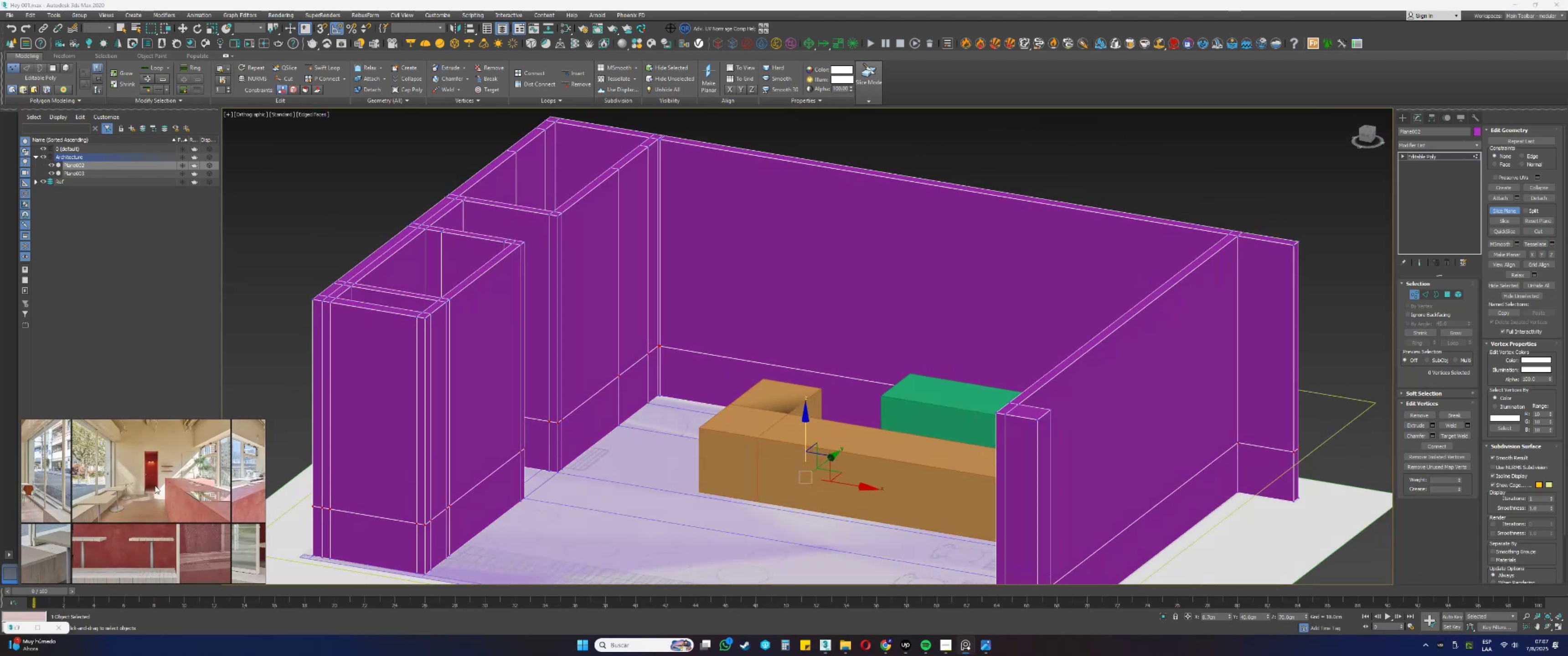 
wait(5.15)
 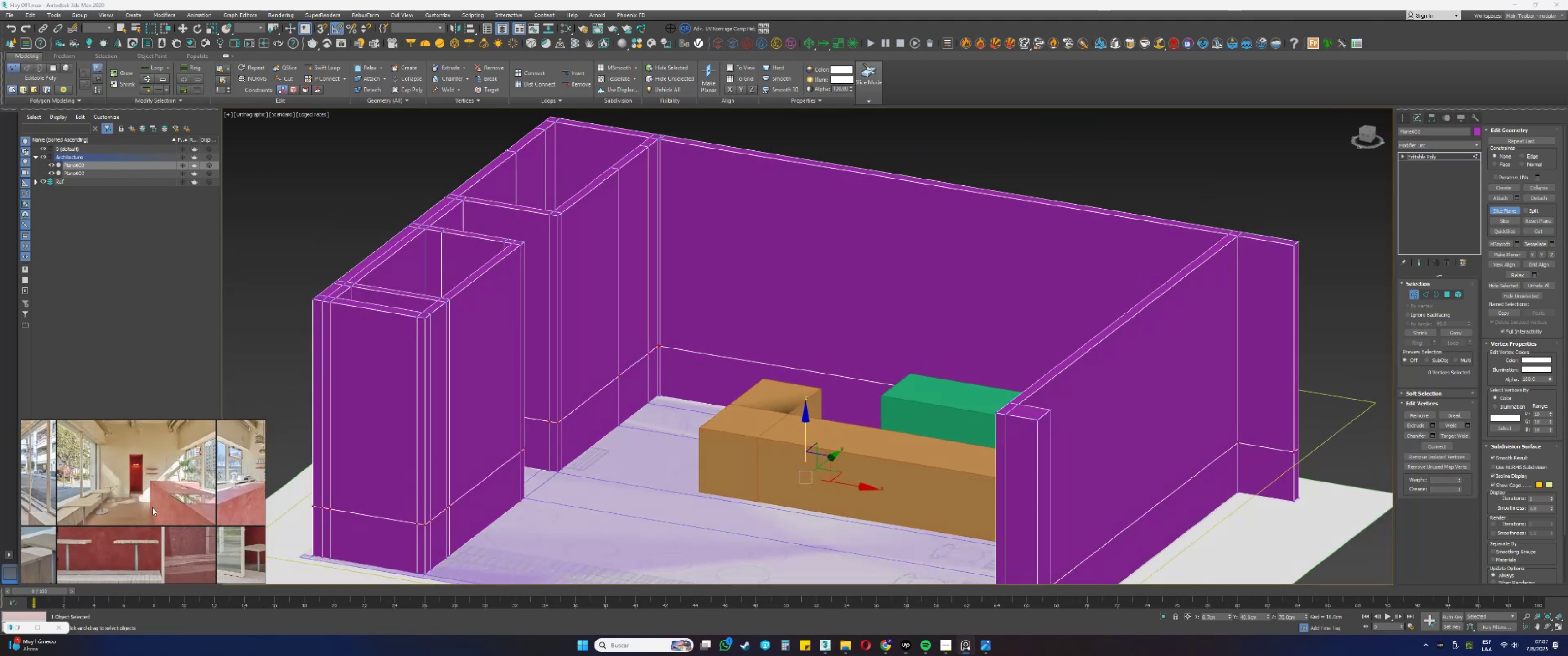 
scroll: coordinate [170, 546], scroll_direction: down, amount: 2.0
 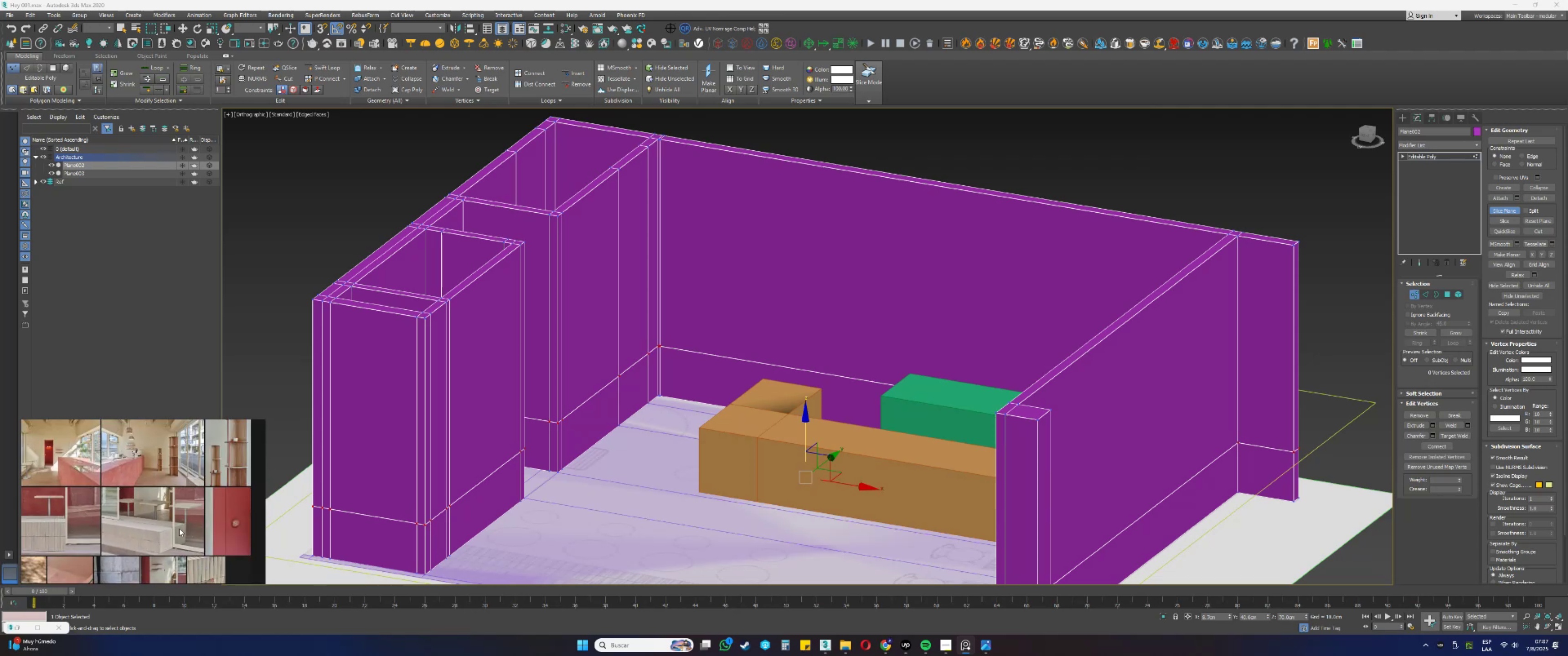 
scroll: coordinate [147, 458], scroll_direction: up, amount: 9.0
 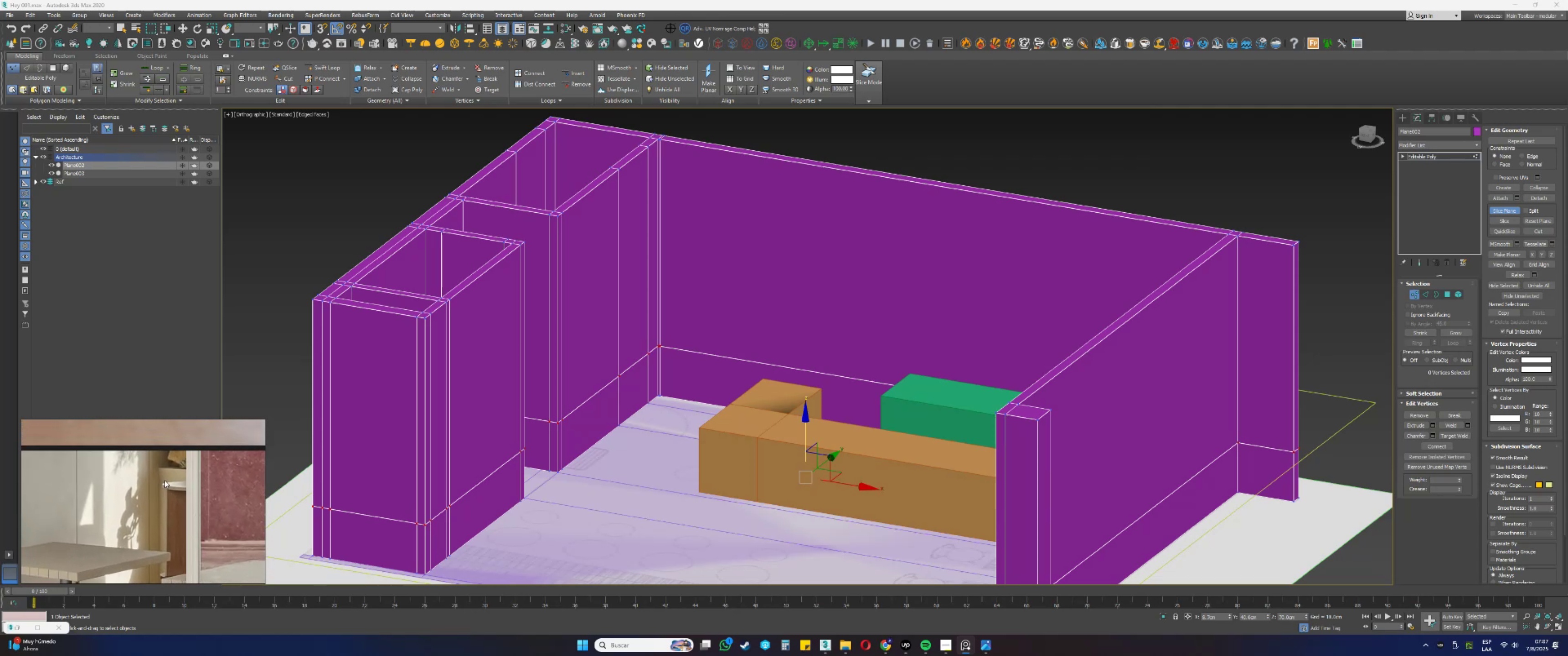 
scroll: coordinate [165, 480], scroll_direction: down, amount: 3.0
 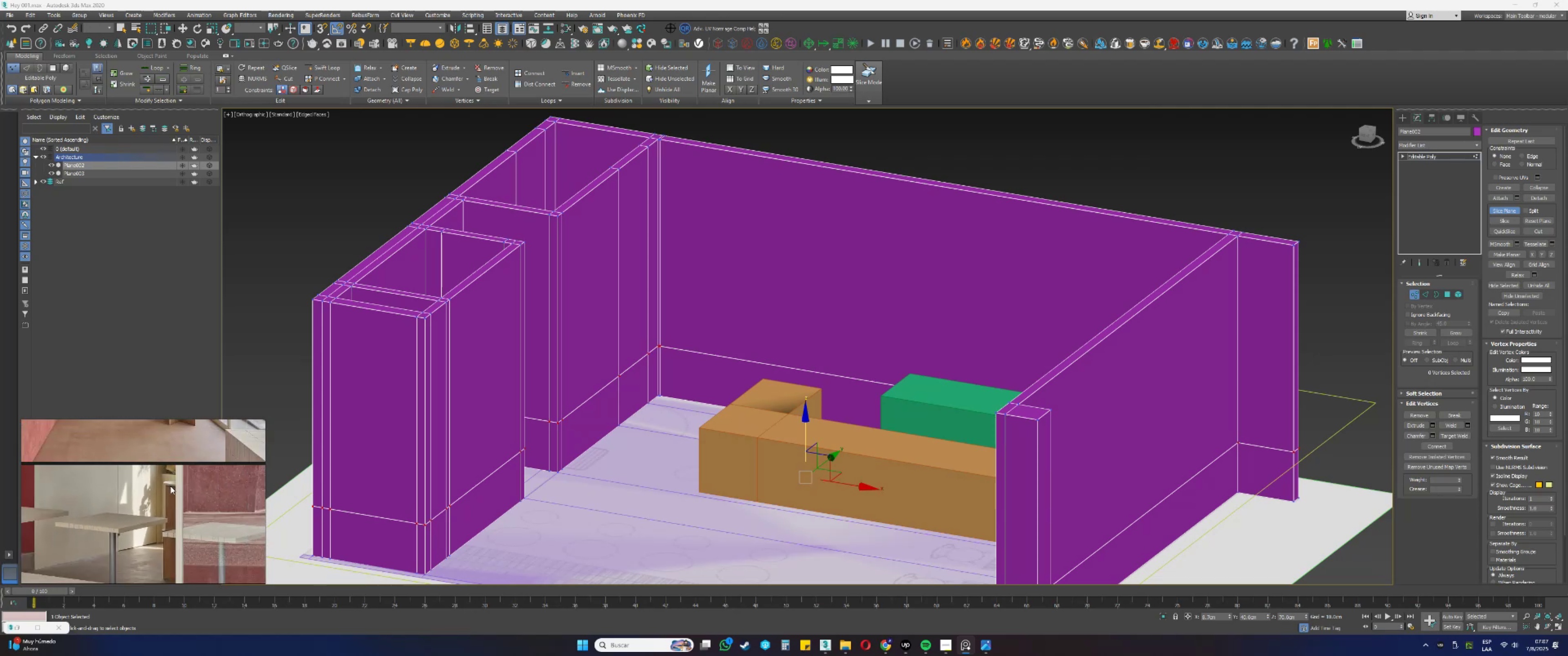 
scroll: coordinate [170, 498], scroll_direction: up, amount: 2.0
 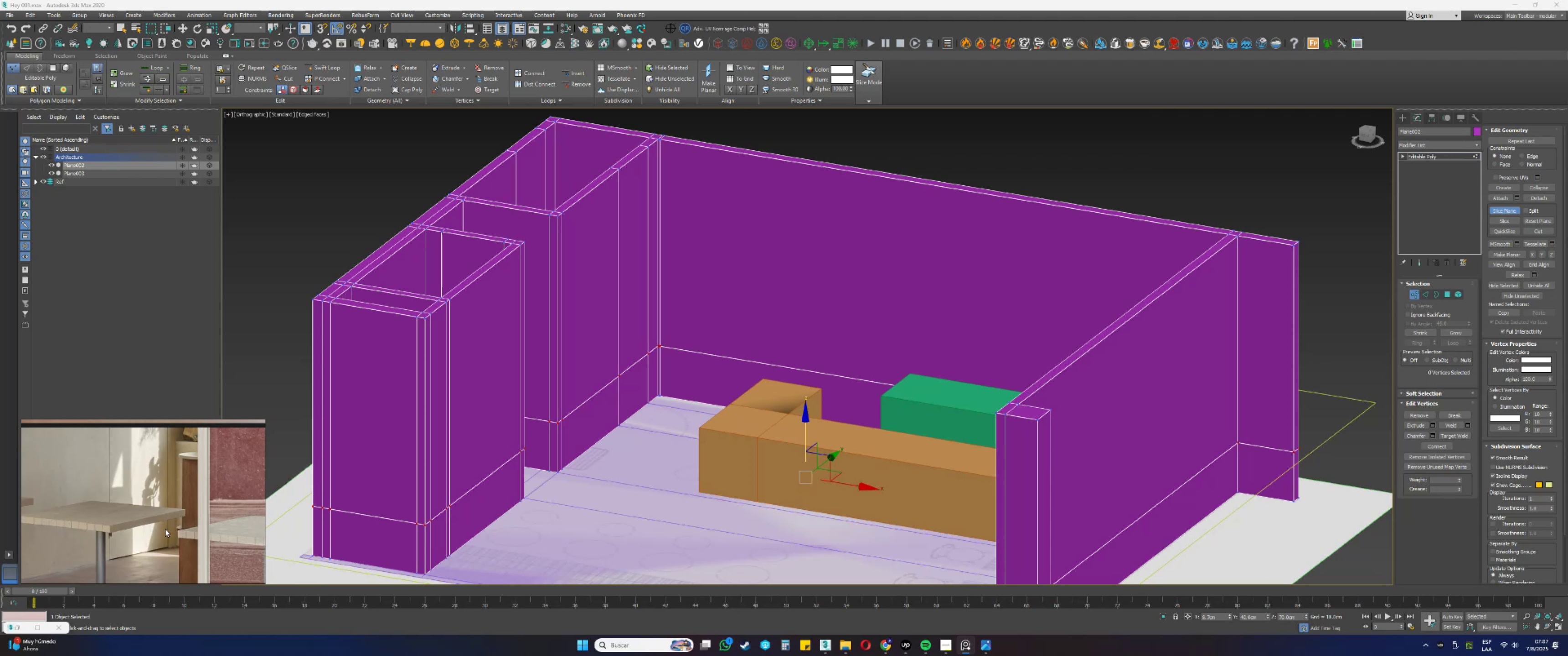 
scroll: coordinate [165, 529], scroll_direction: down, amount: 1.0
 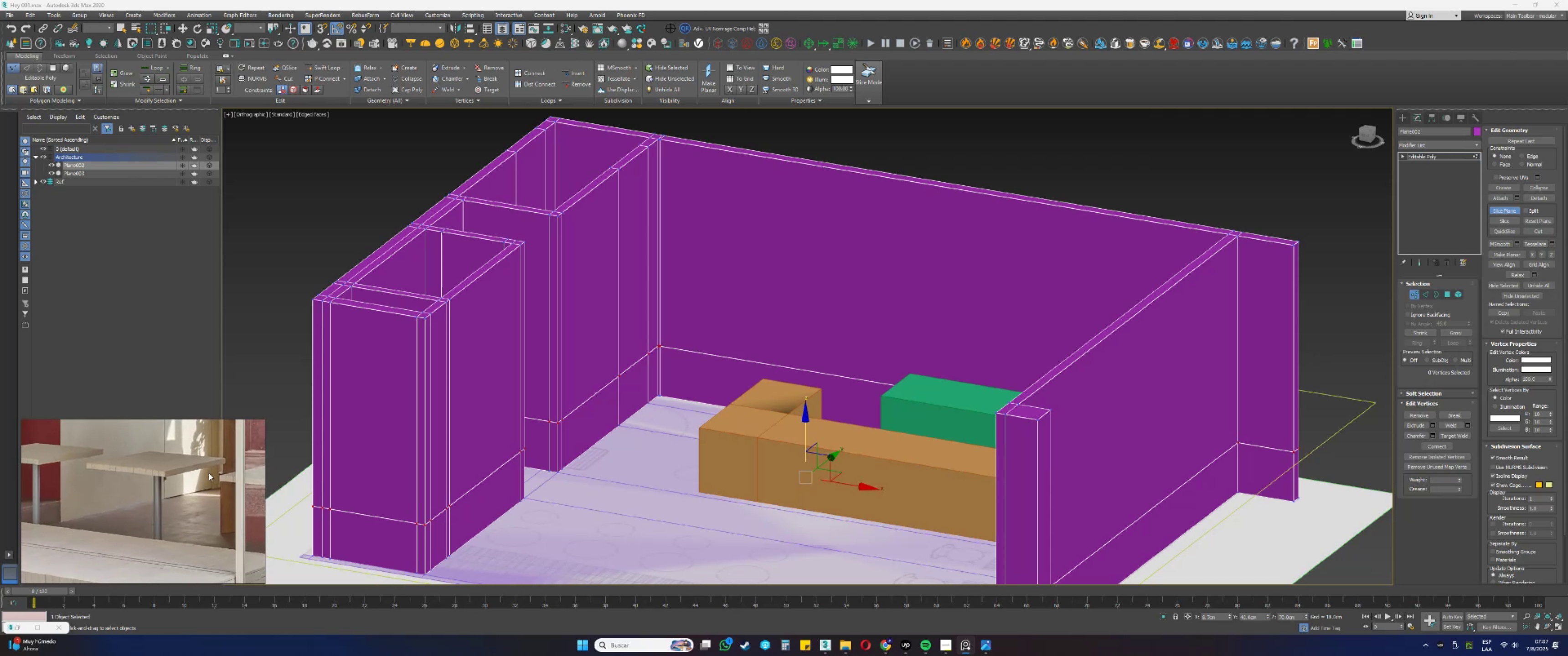 
scroll: coordinate [126, 511], scroll_direction: up, amount: 4.0
 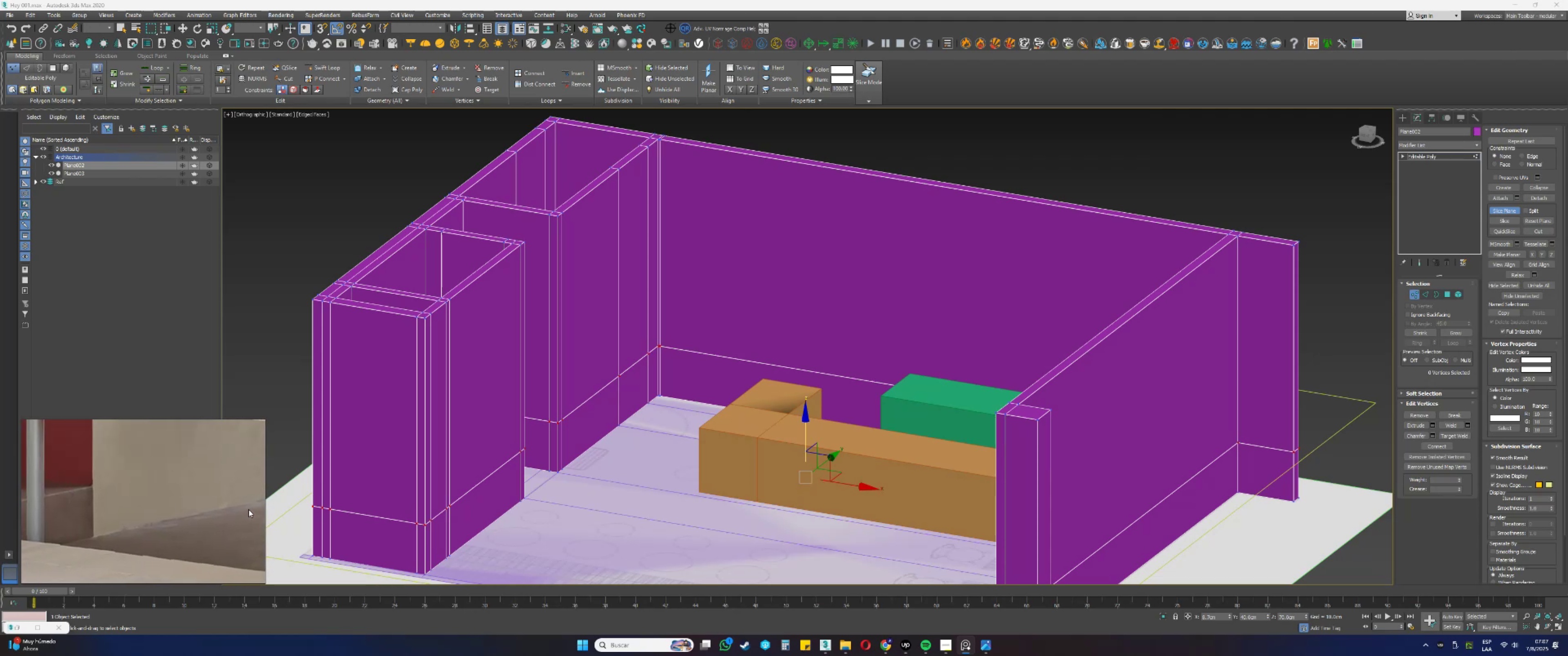 
scroll: coordinate [605, 370], scroll_direction: down, amount: 12.0
 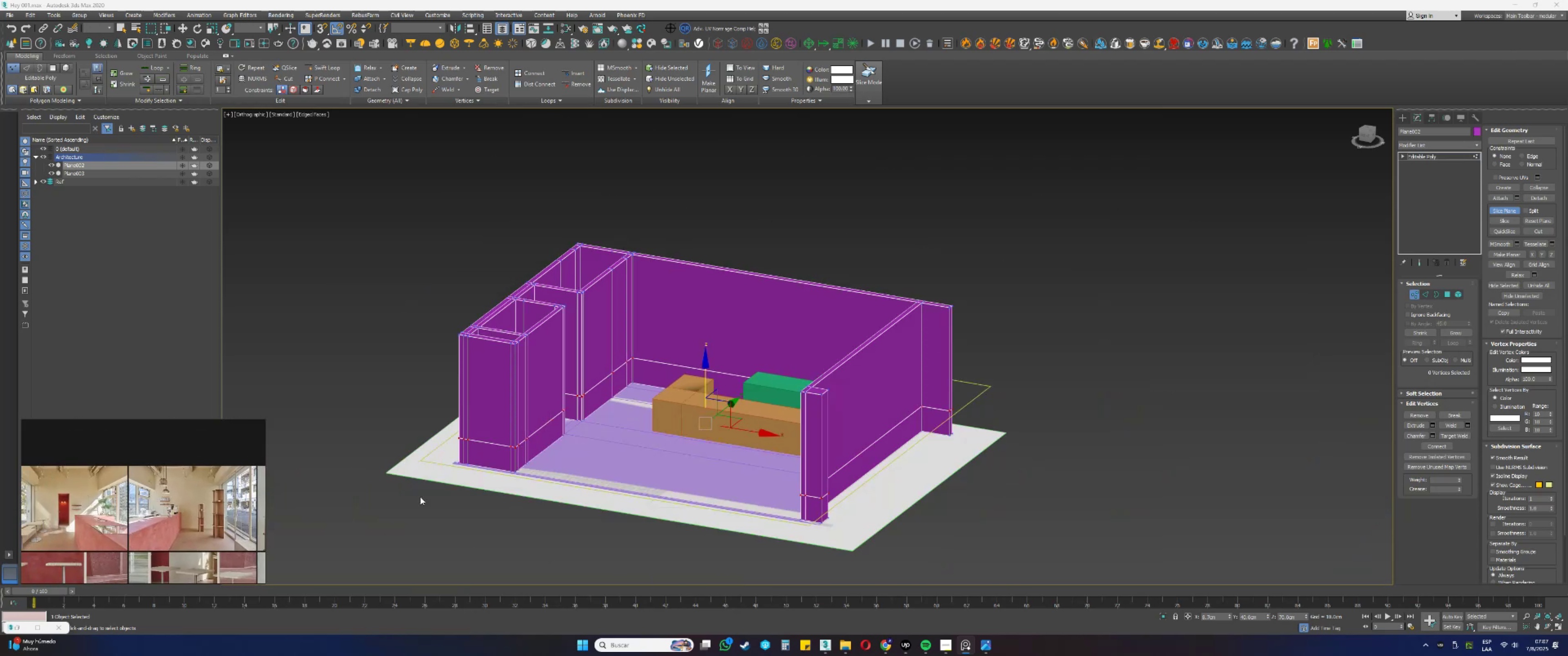 
scroll: coordinate [176, 487], scroll_direction: up, amount: 7.0
 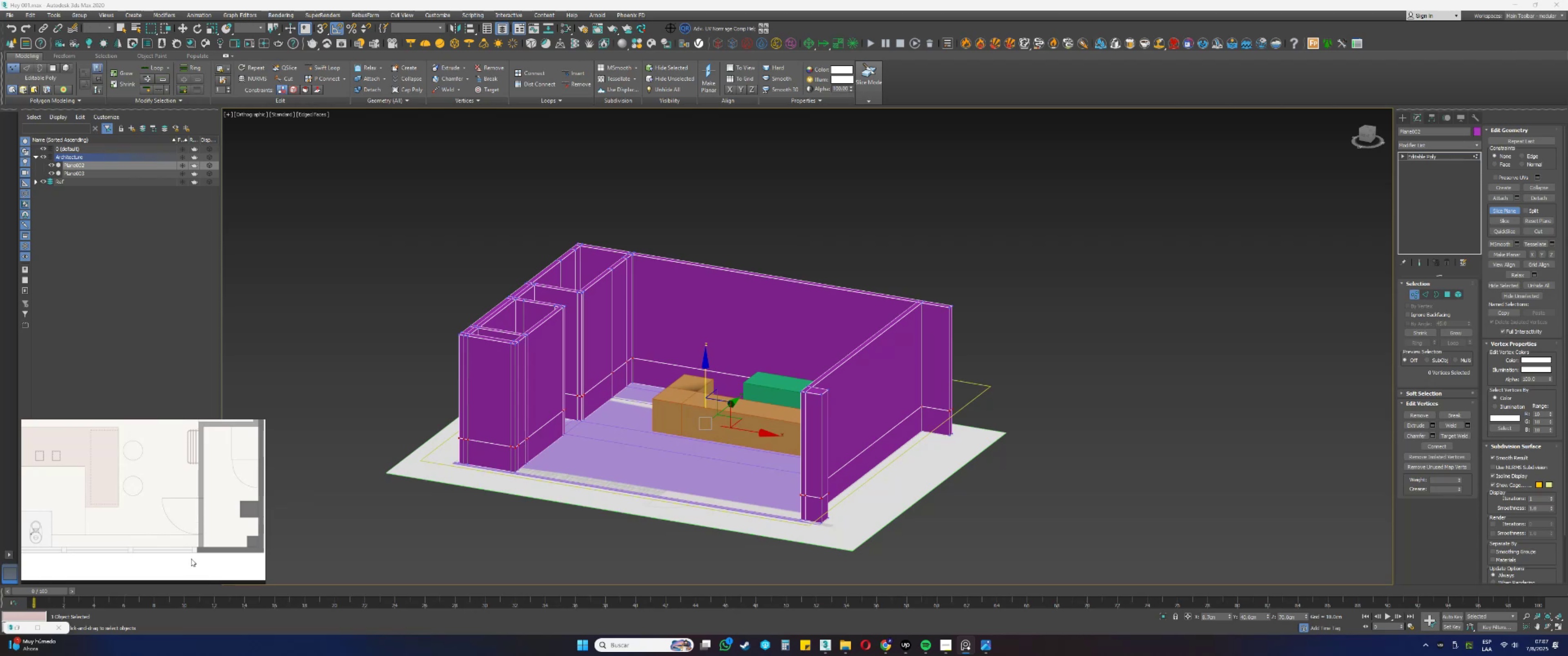 
wait(8.95)
 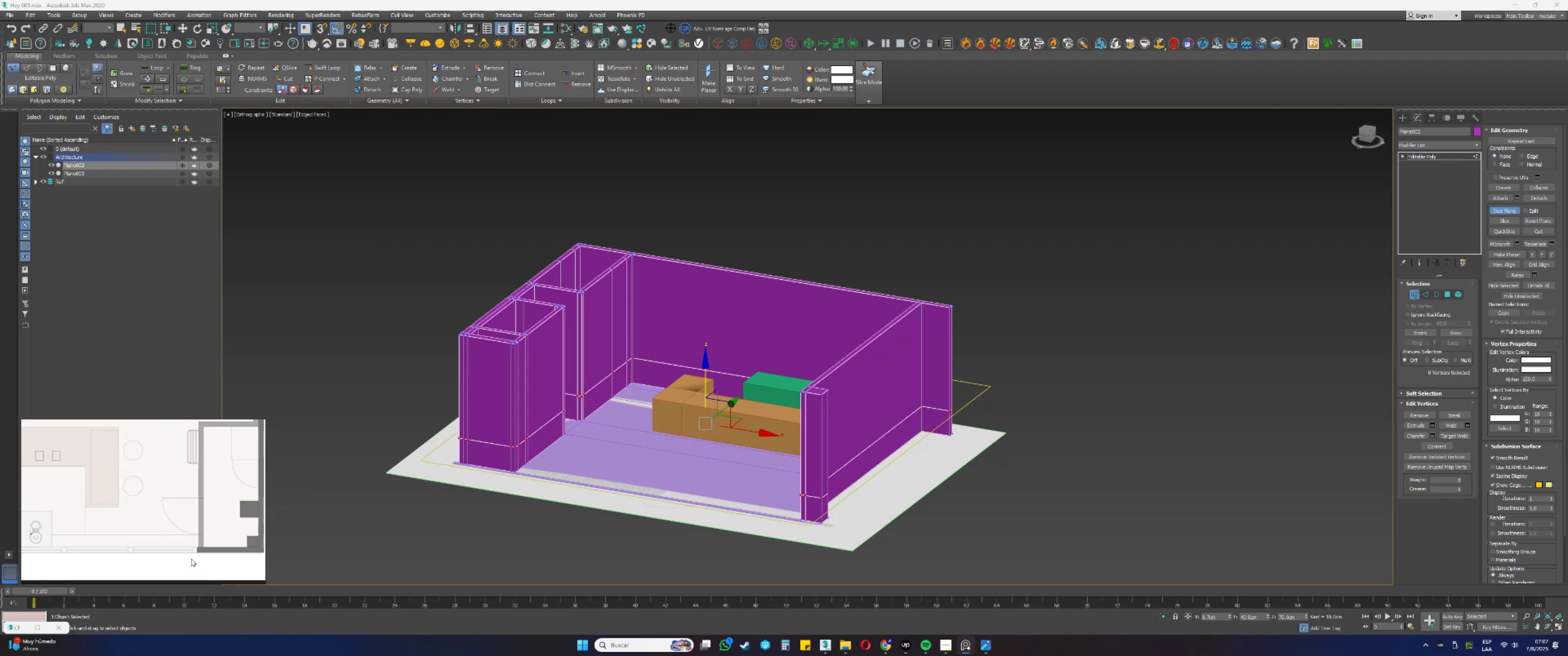 
scroll: coordinate [177, 538], scroll_direction: down, amount: 7.0
 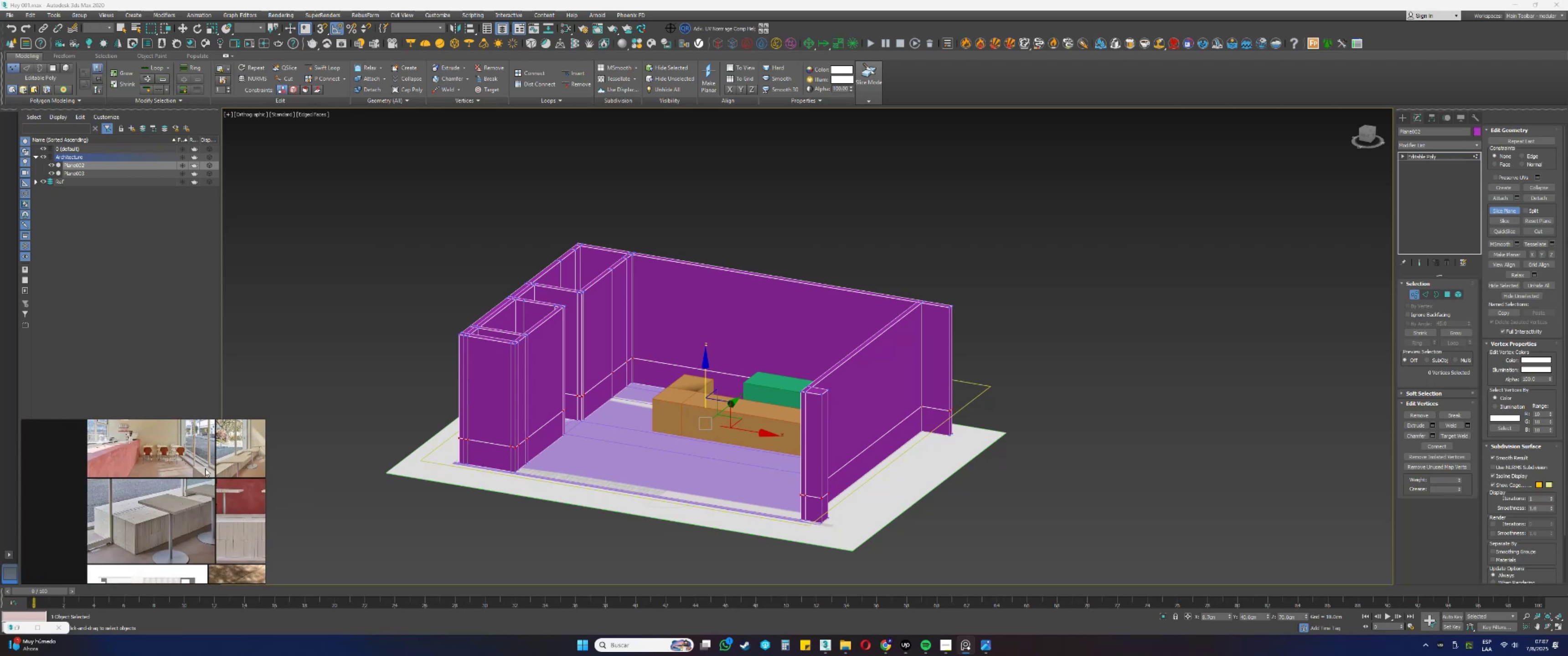 
scroll: coordinate [230, 497], scroll_direction: up, amount: 8.0
 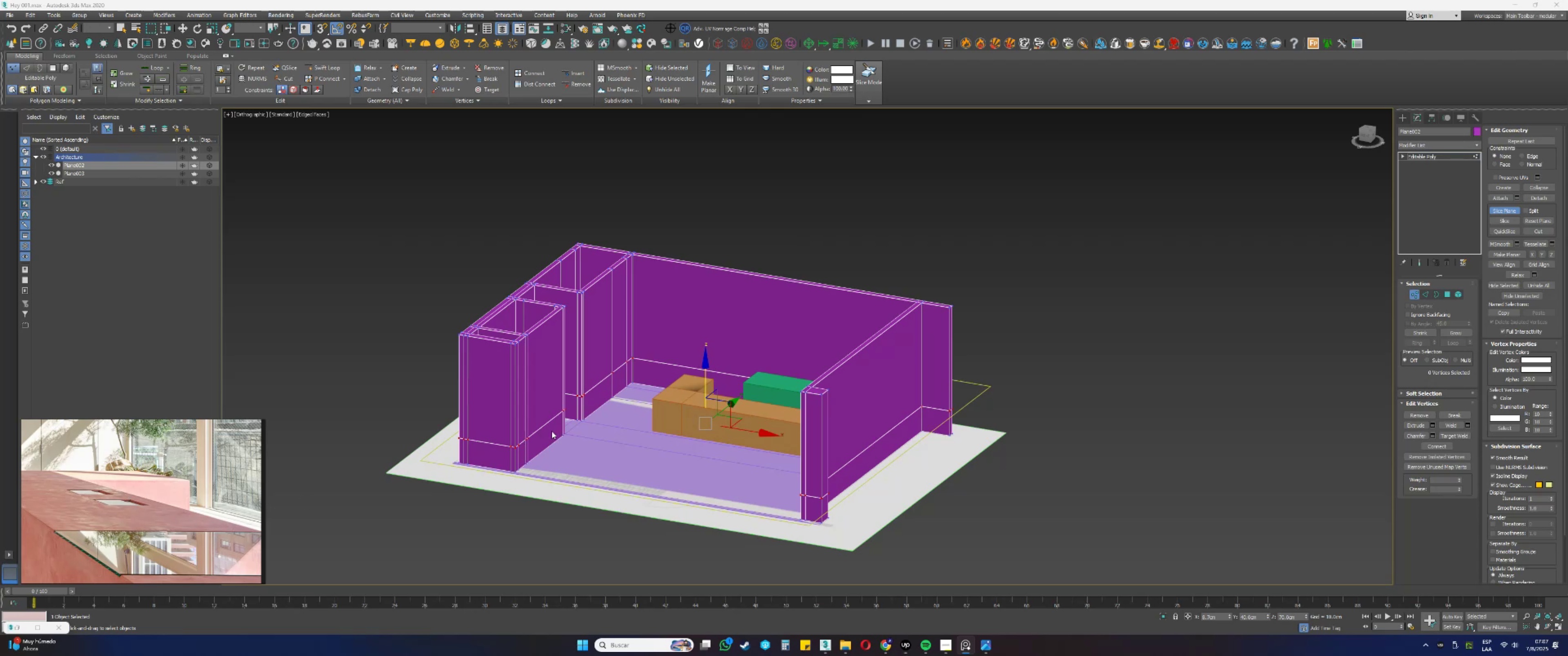 
hold_key(key=AltLeft, duration=0.33)
 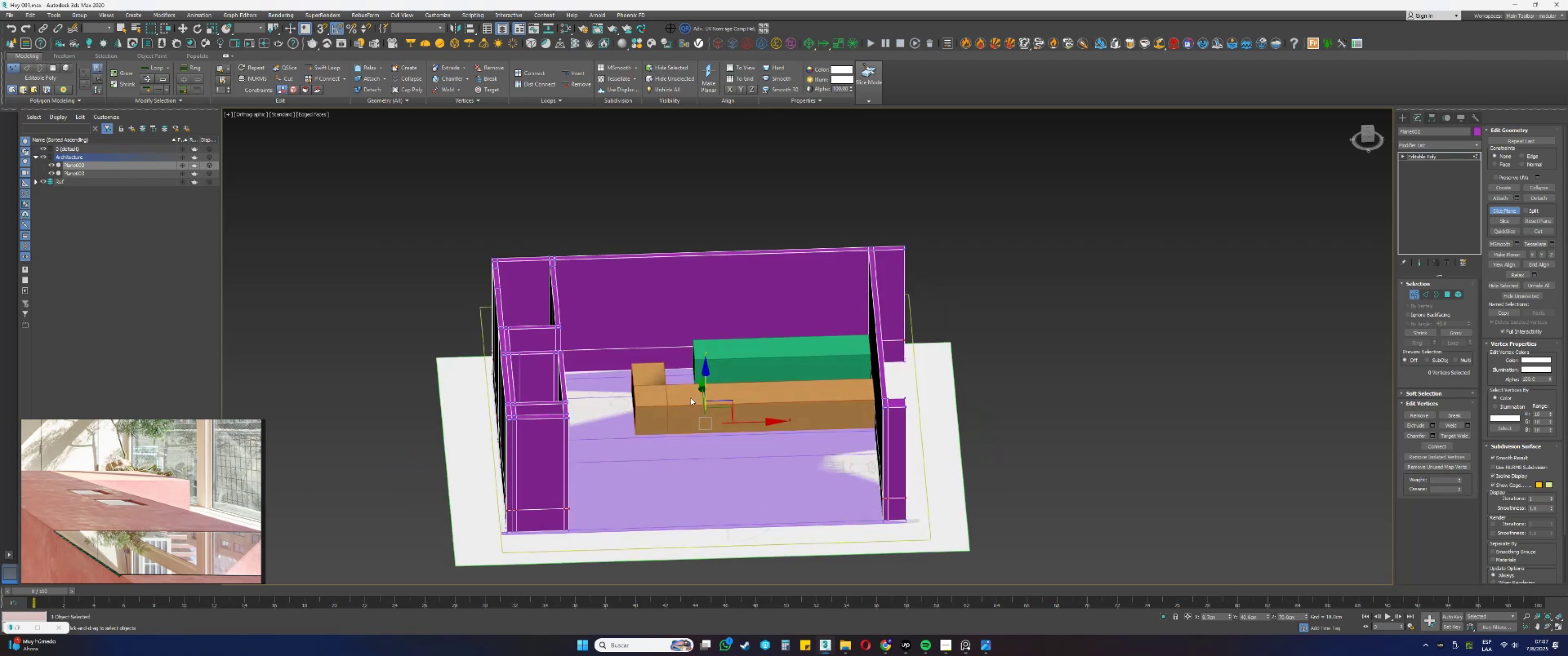 
key(Alt+AltLeft)
 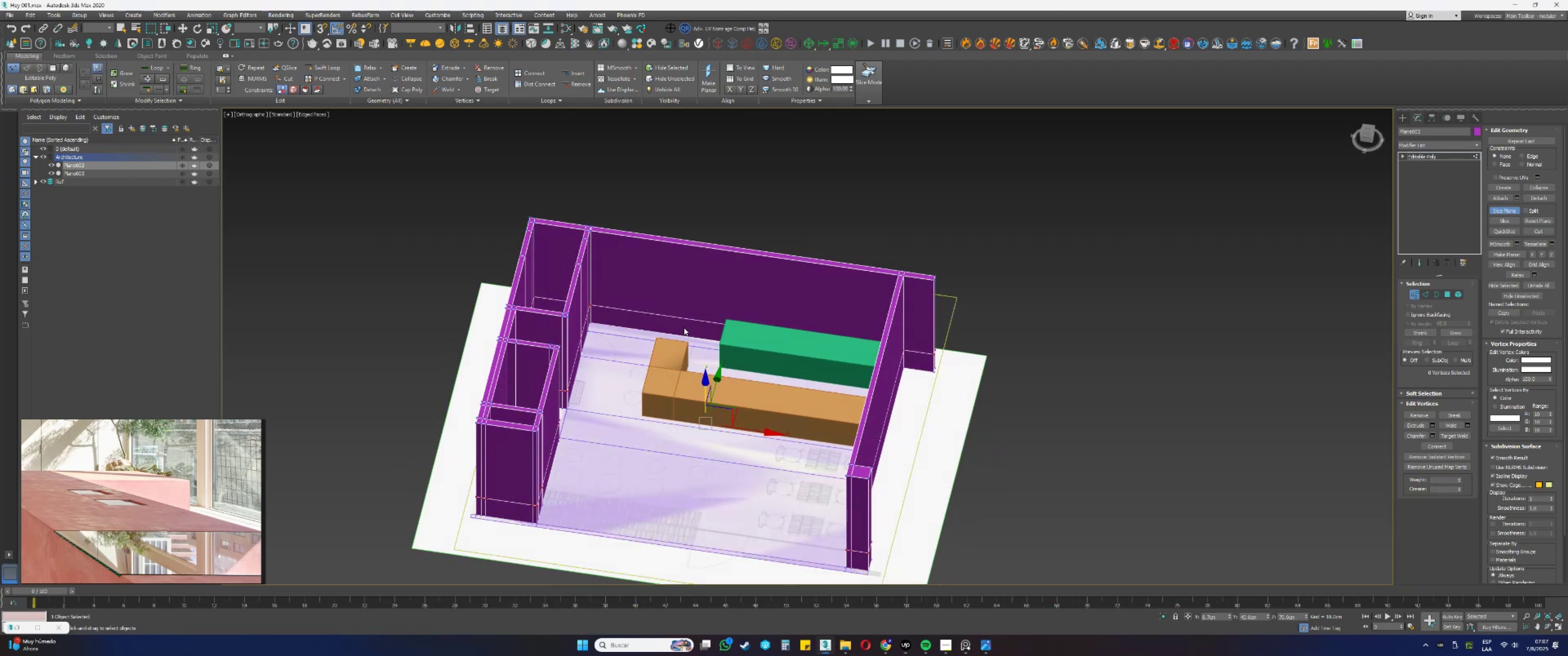 
hold_key(key=AltLeft, duration=0.32)
 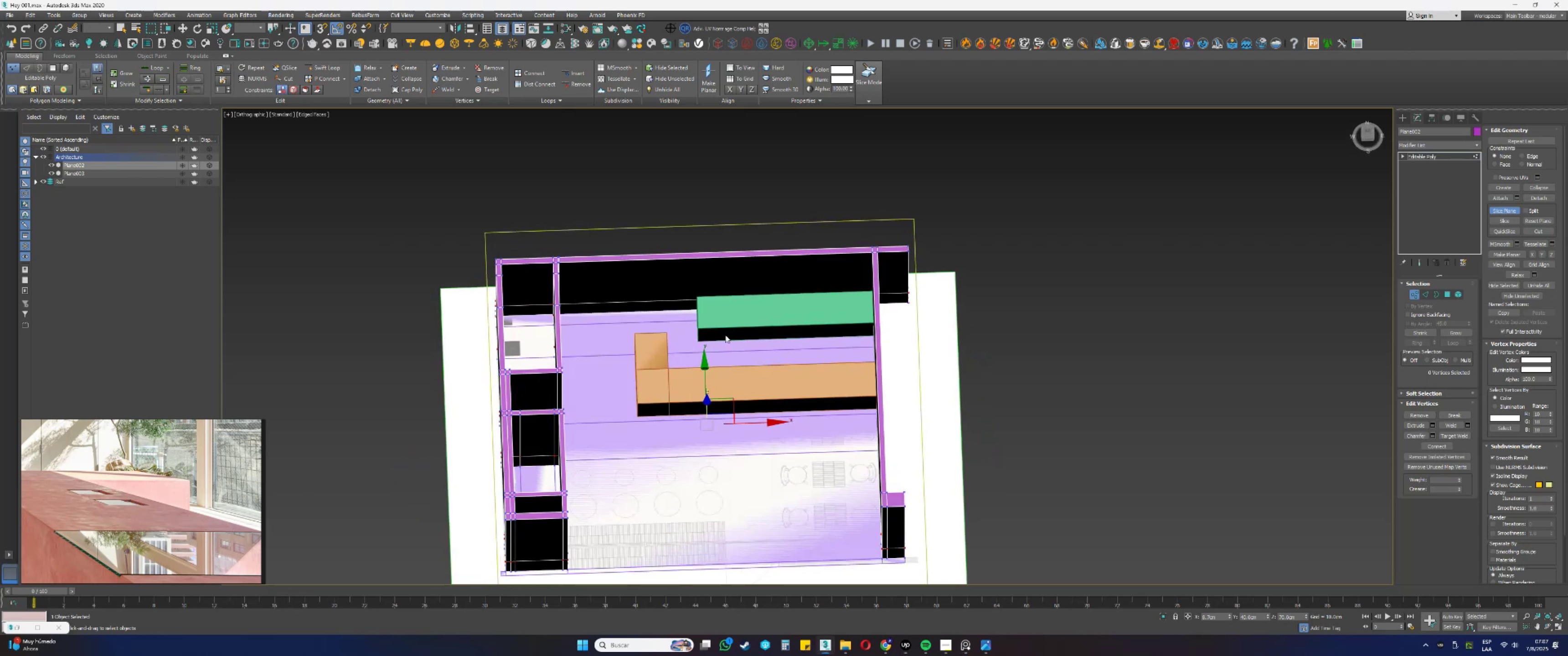 
key(Alt+AltLeft)
 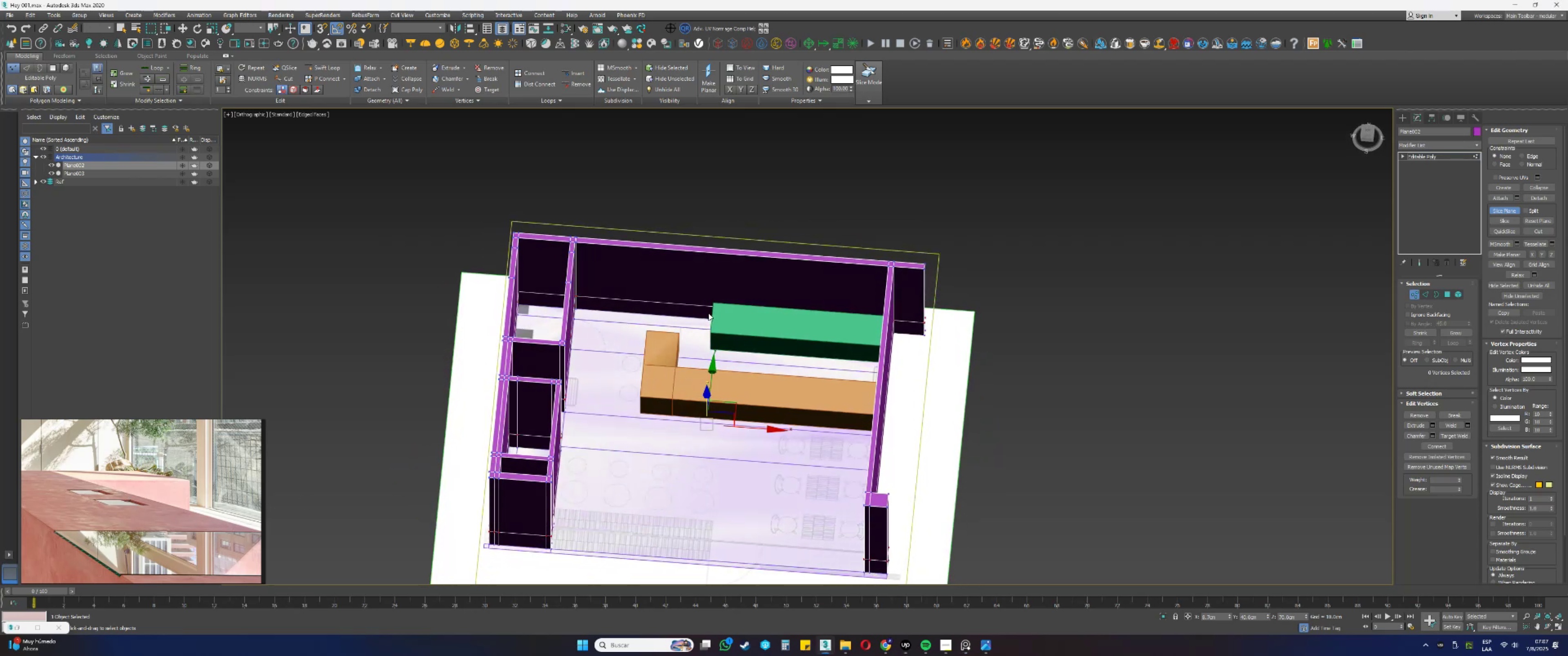 
scroll: coordinate [711, 352], scroll_direction: up, amount: 2.0
 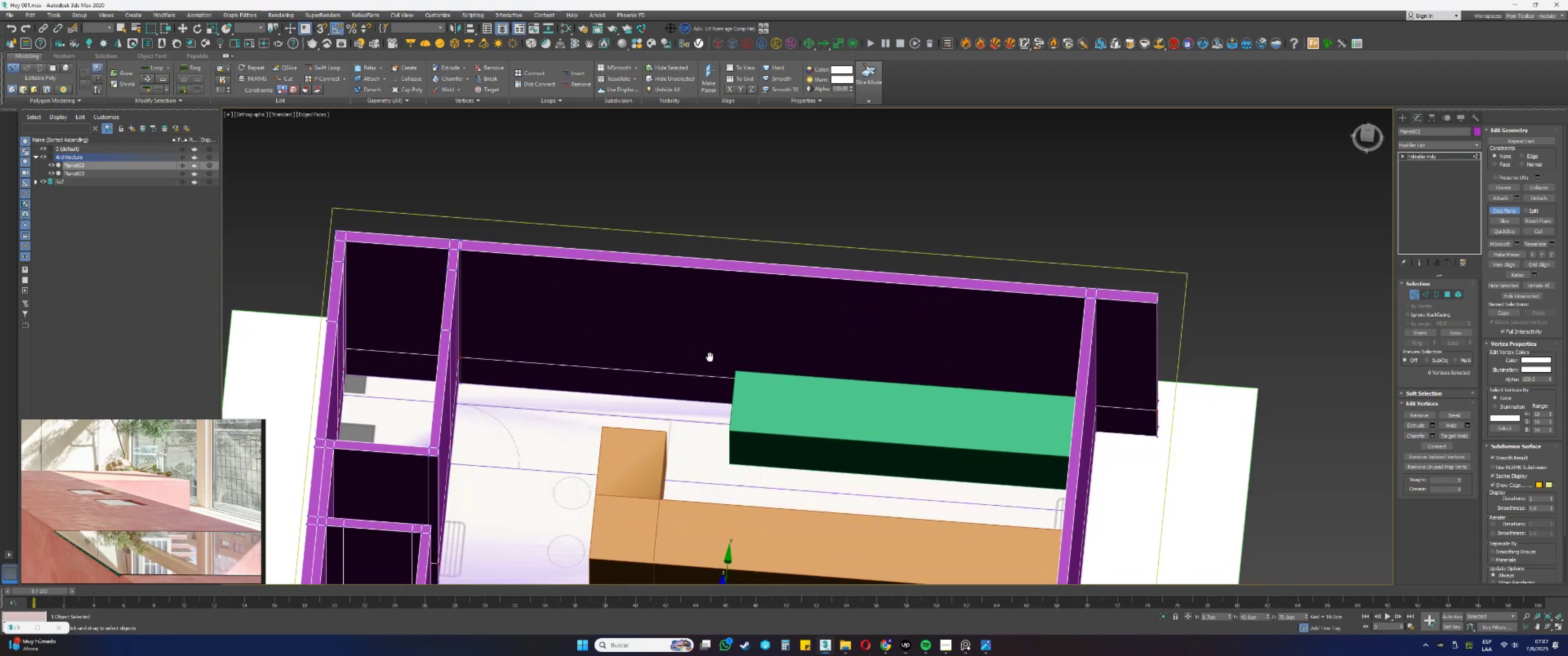 
scroll: coordinate [705, 350], scroll_direction: down, amount: 1.0
 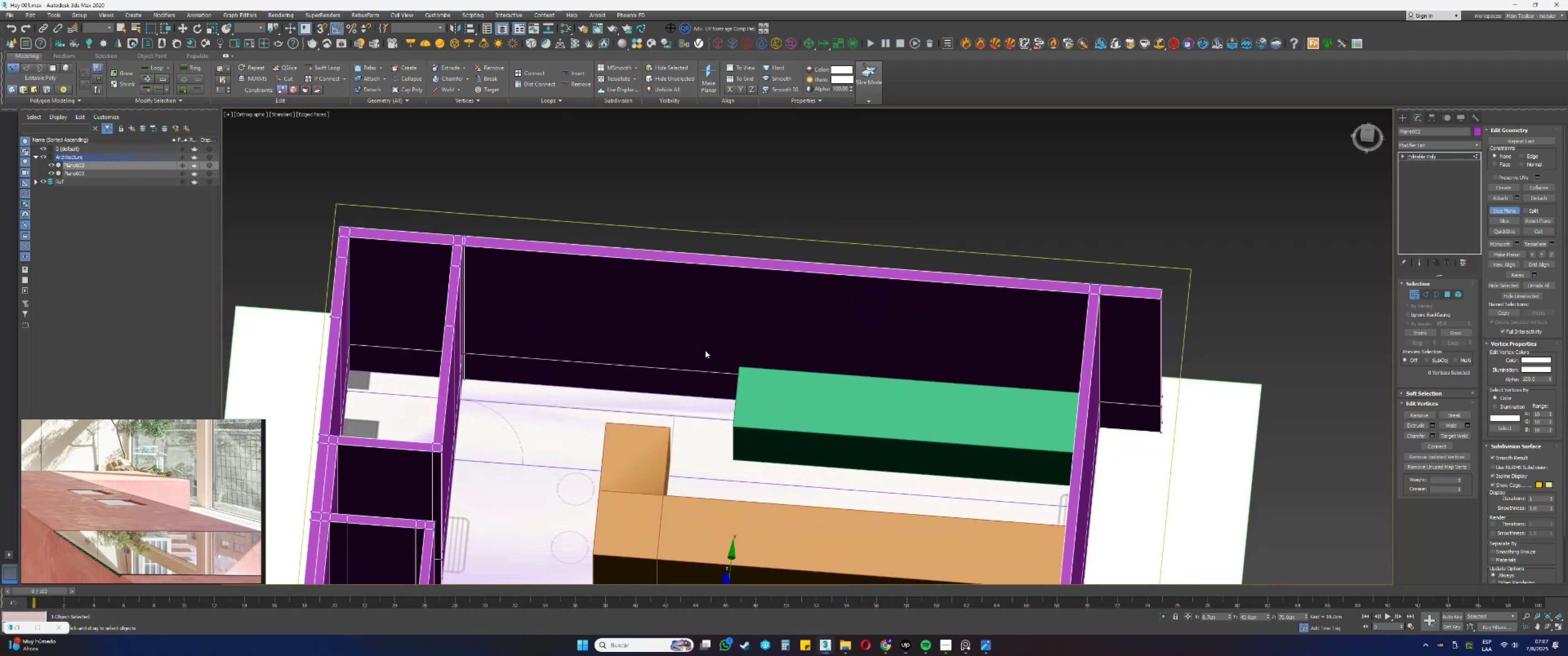 
key(2)
 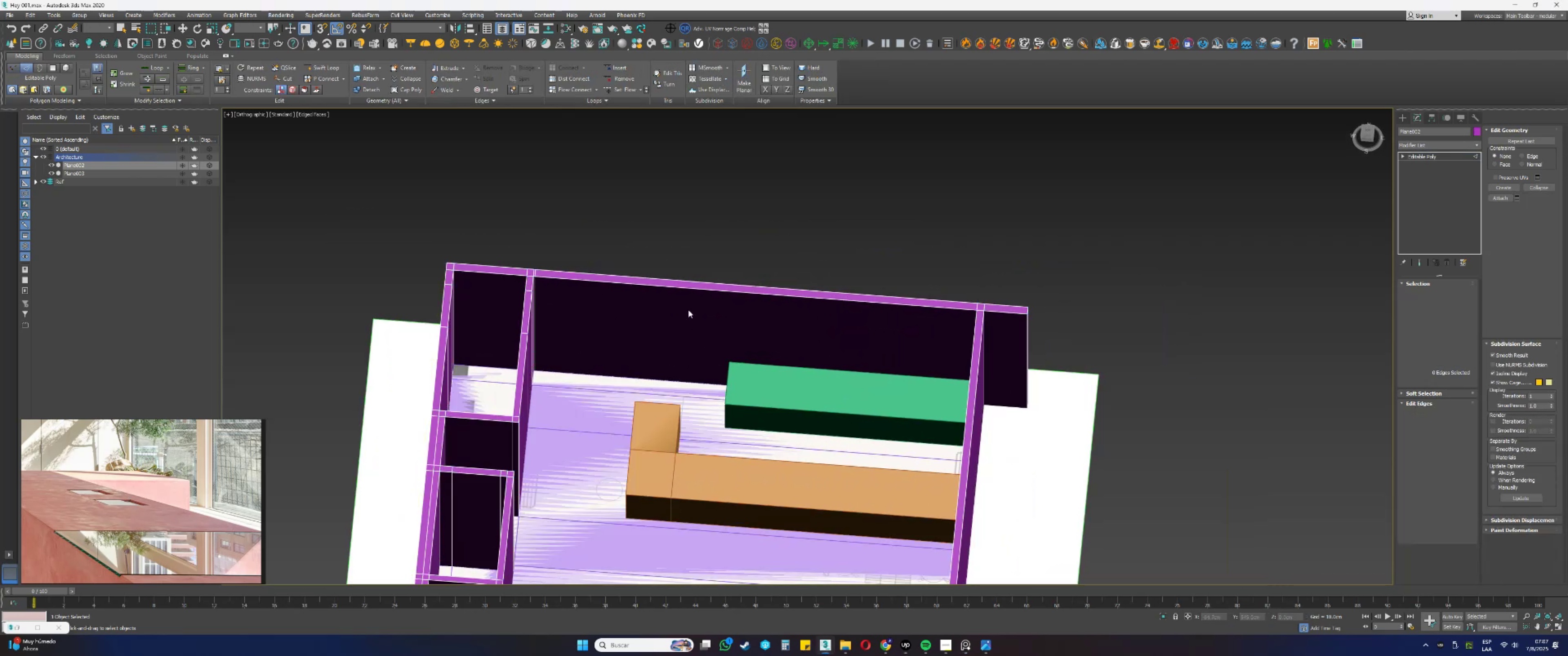 
left_click_drag(start_coordinate=[698, 254], to_coordinate=[701, 448])
 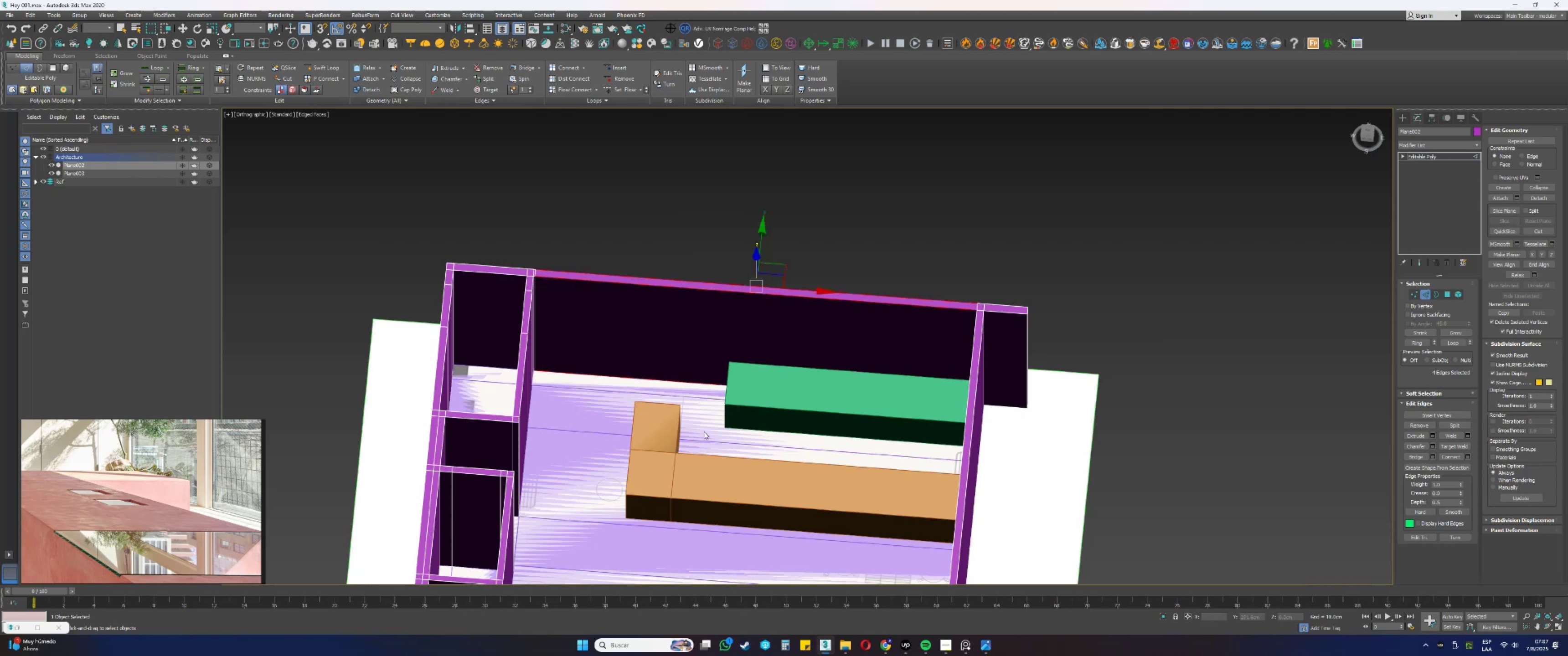 
key(Alt+AltLeft)
 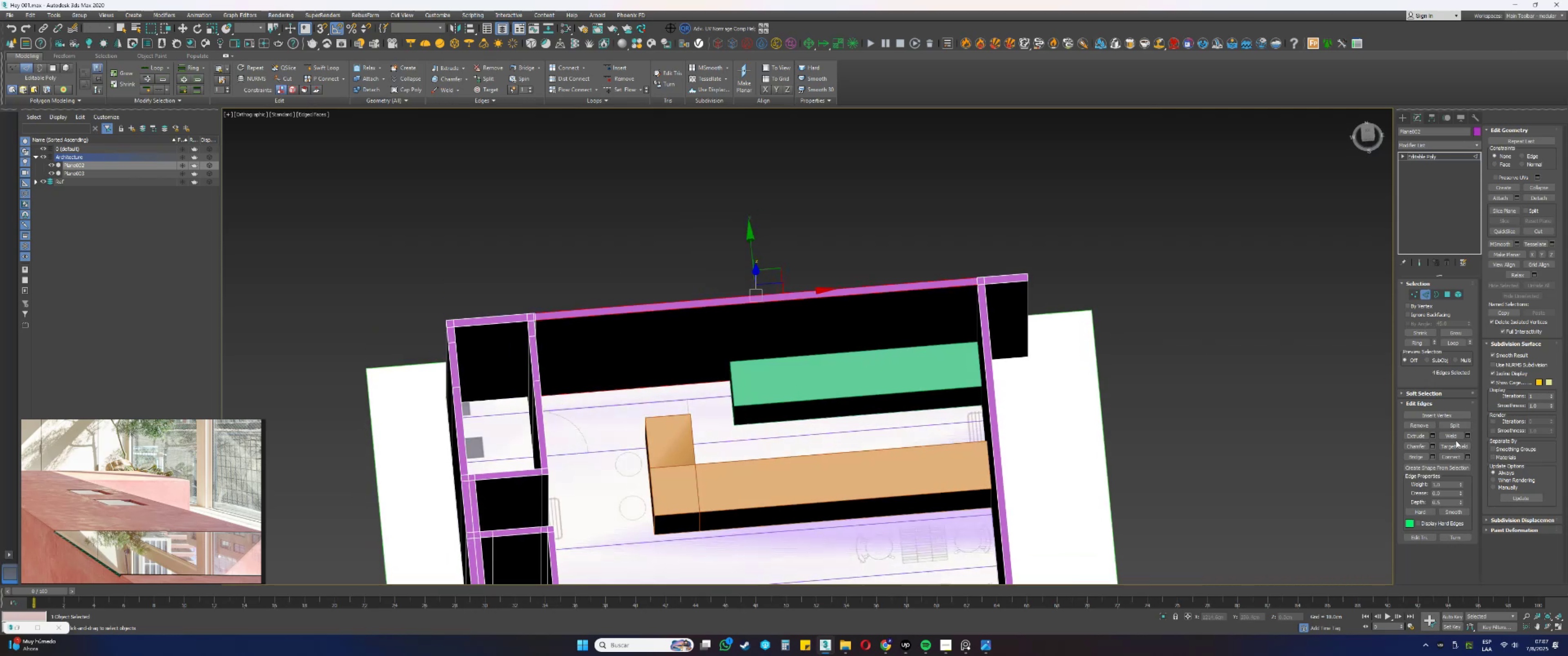 
left_click([1460, 459])
 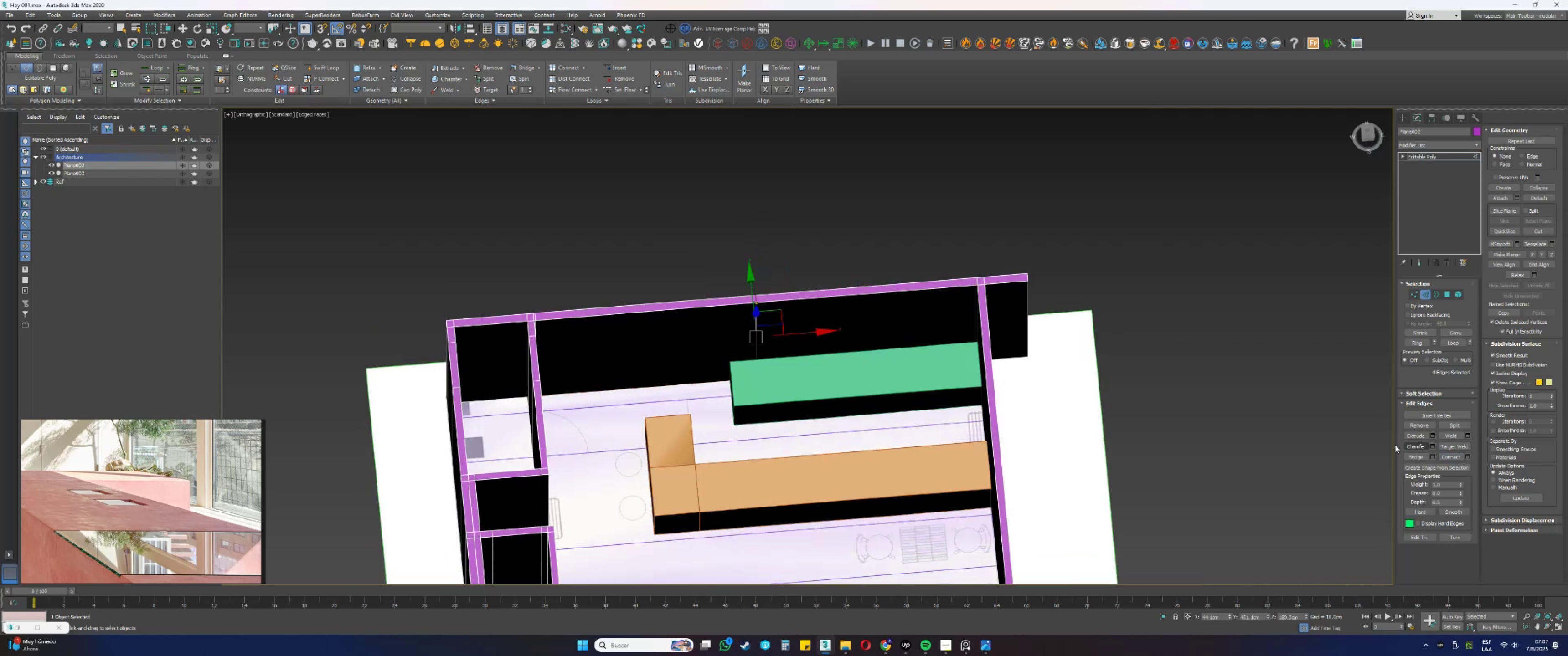 
key(Alt+AltLeft)
 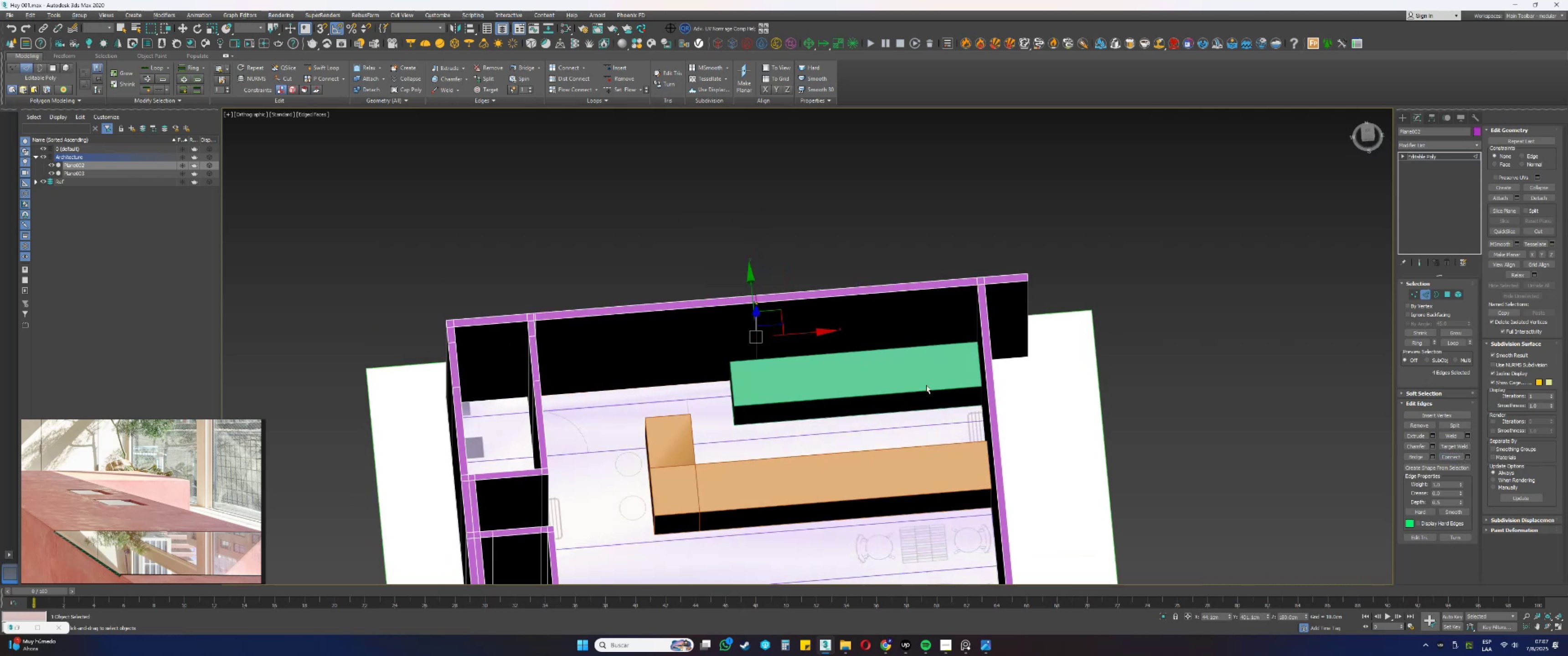 
scroll: coordinate [940, 358], scroll_direction: down, amount: 1.0
 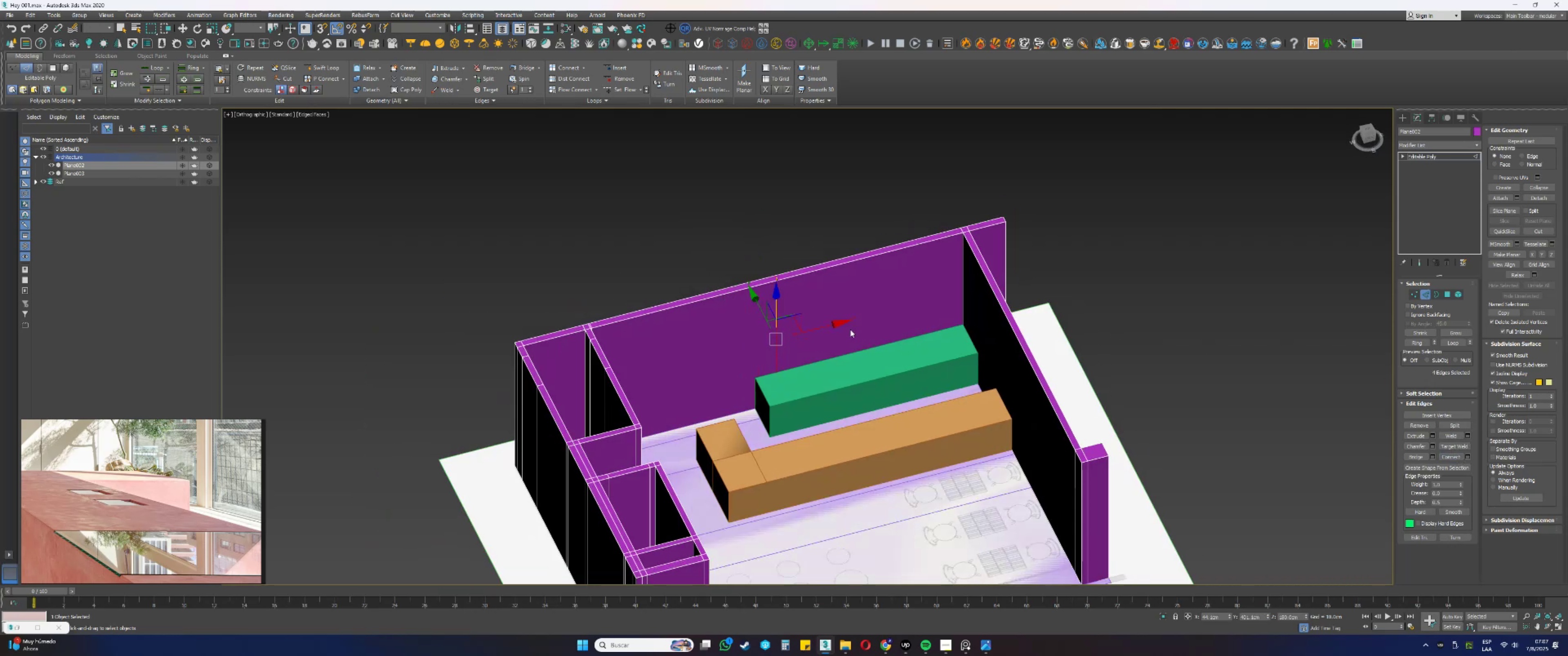 
left_click_drag(start_coordinate=[827, 326], to_coordinate=[754, 375])
 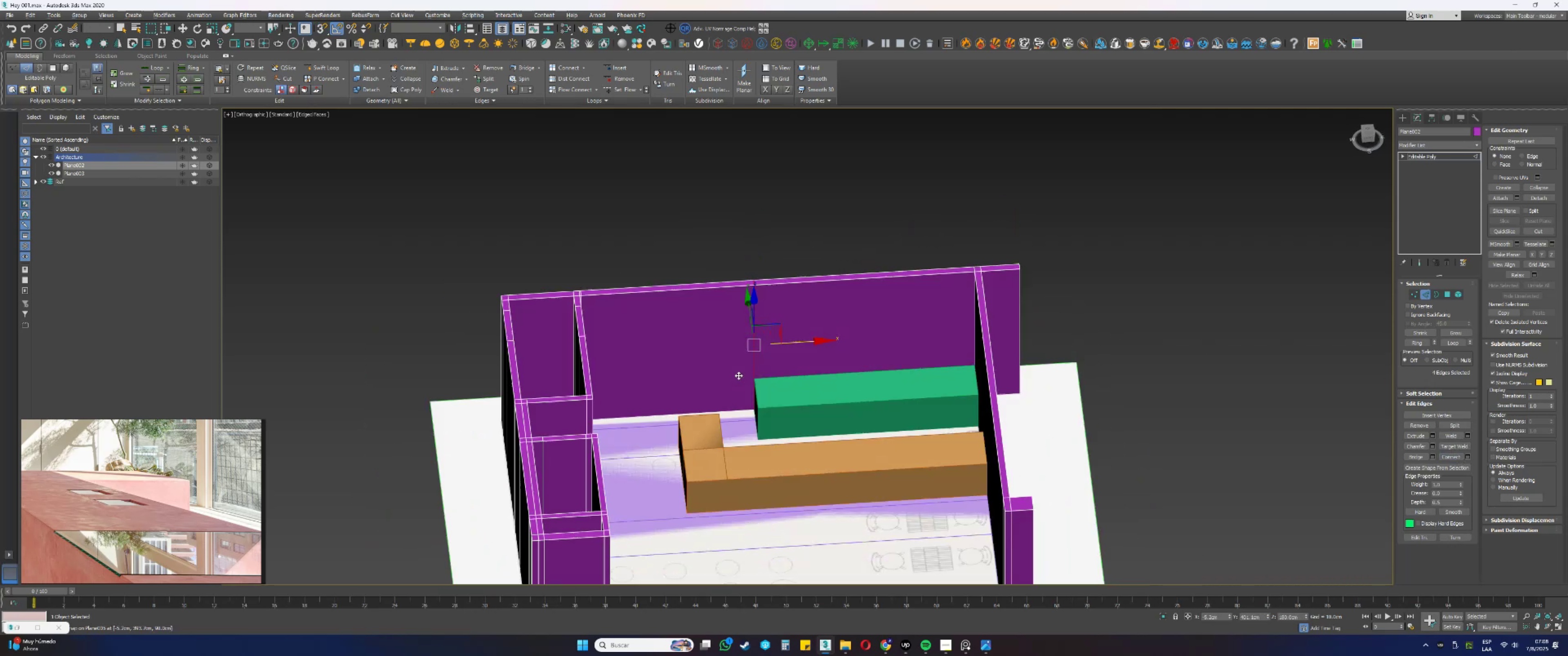 
type(ss)
 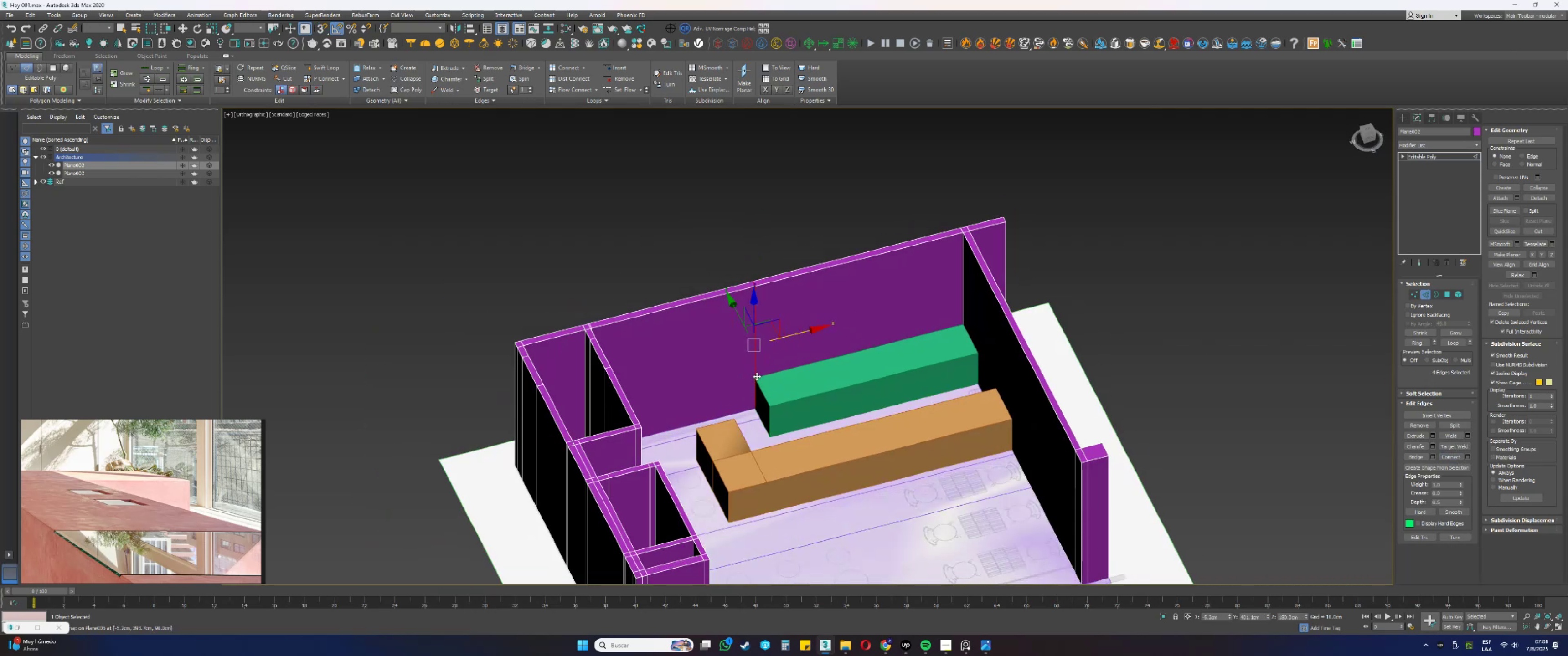 
key(Alt+AltLeft)
 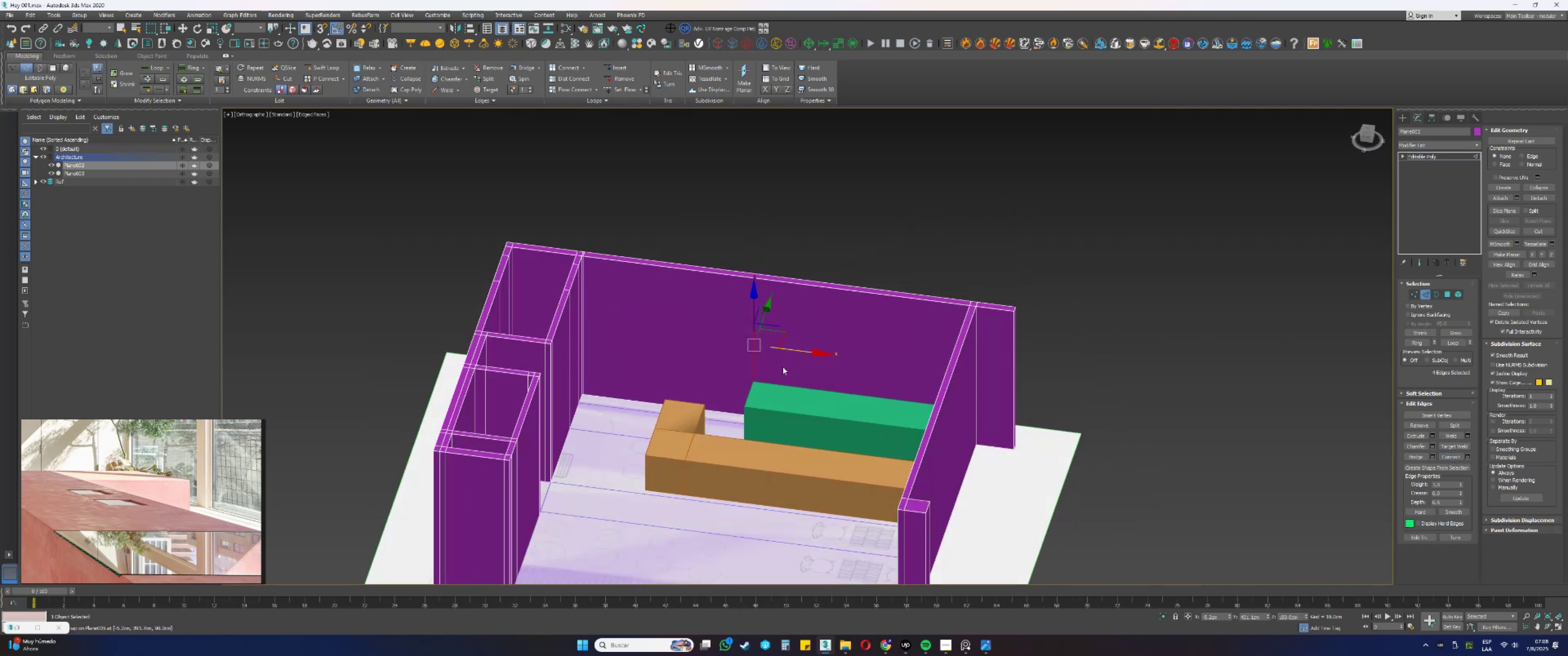 
key(Alt+AltLeft)
 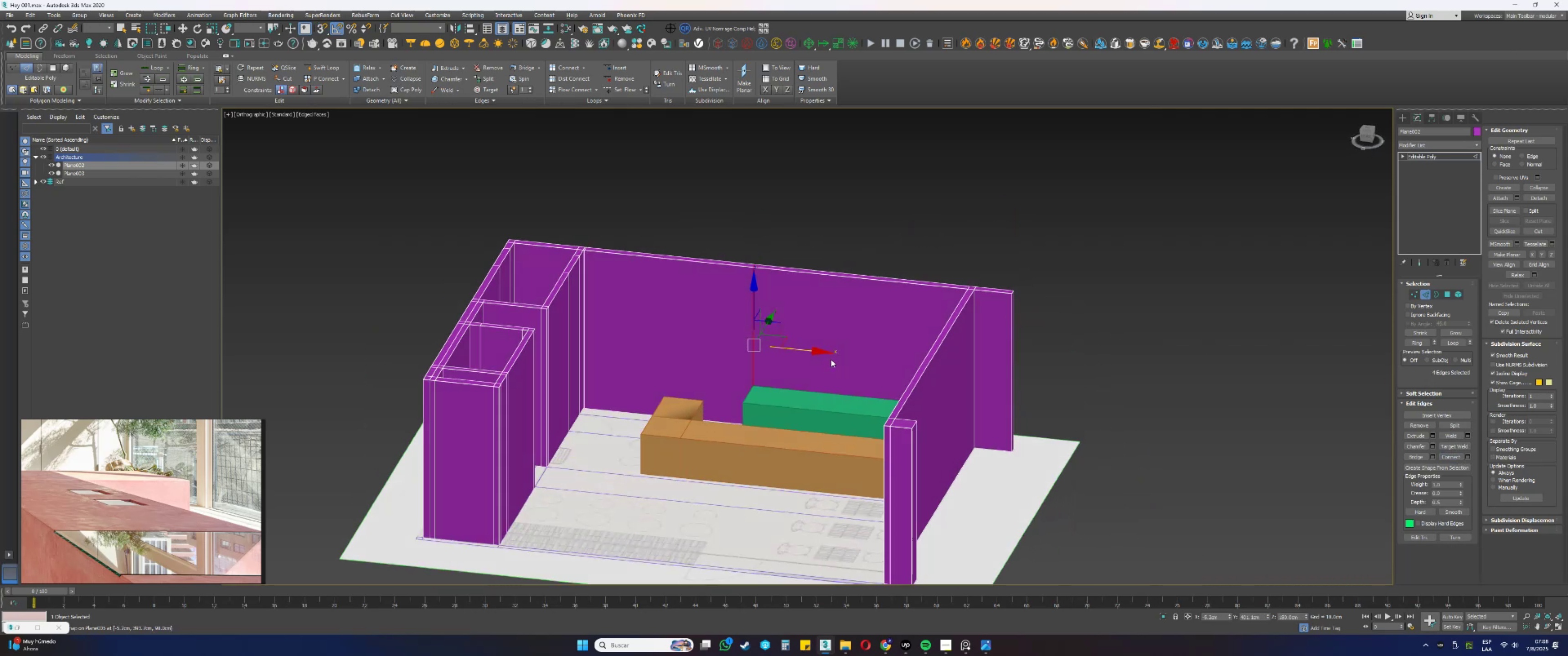 
key(1)
 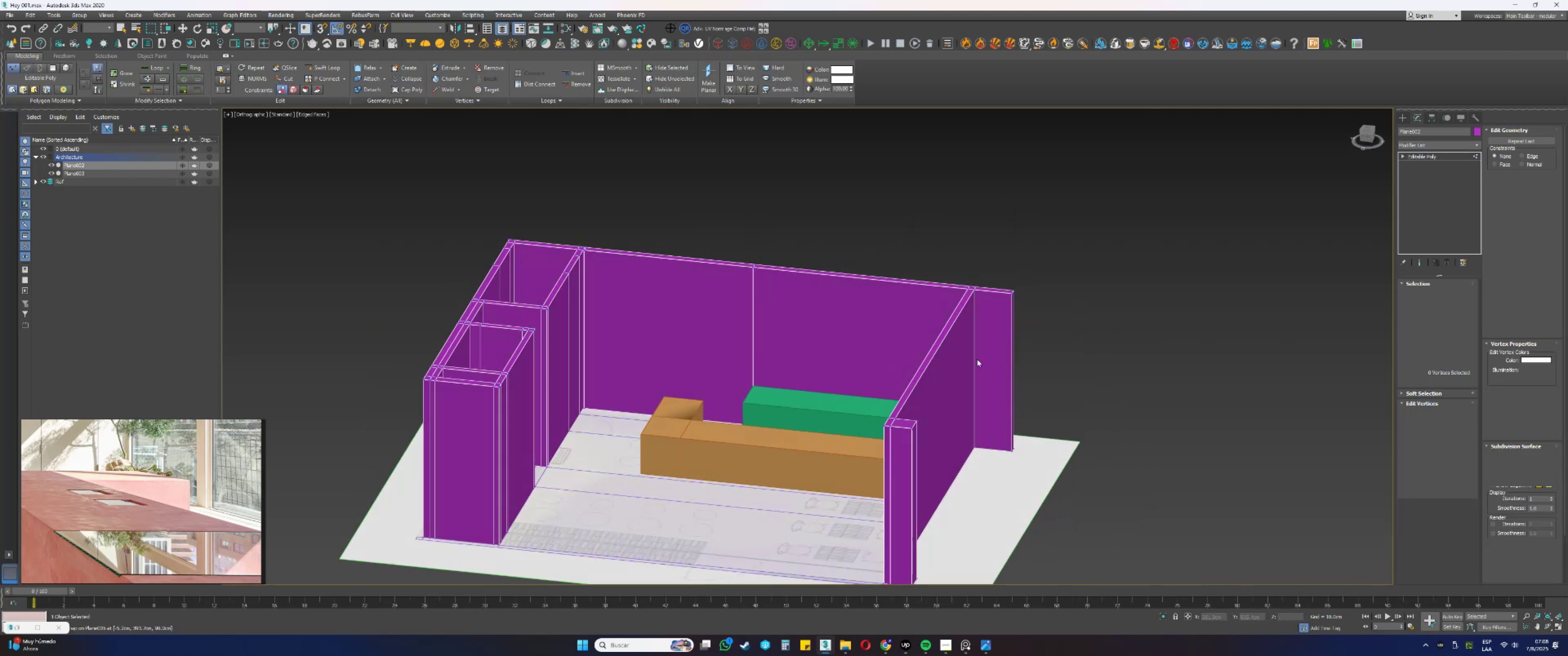 
left_click([1109, 315])
 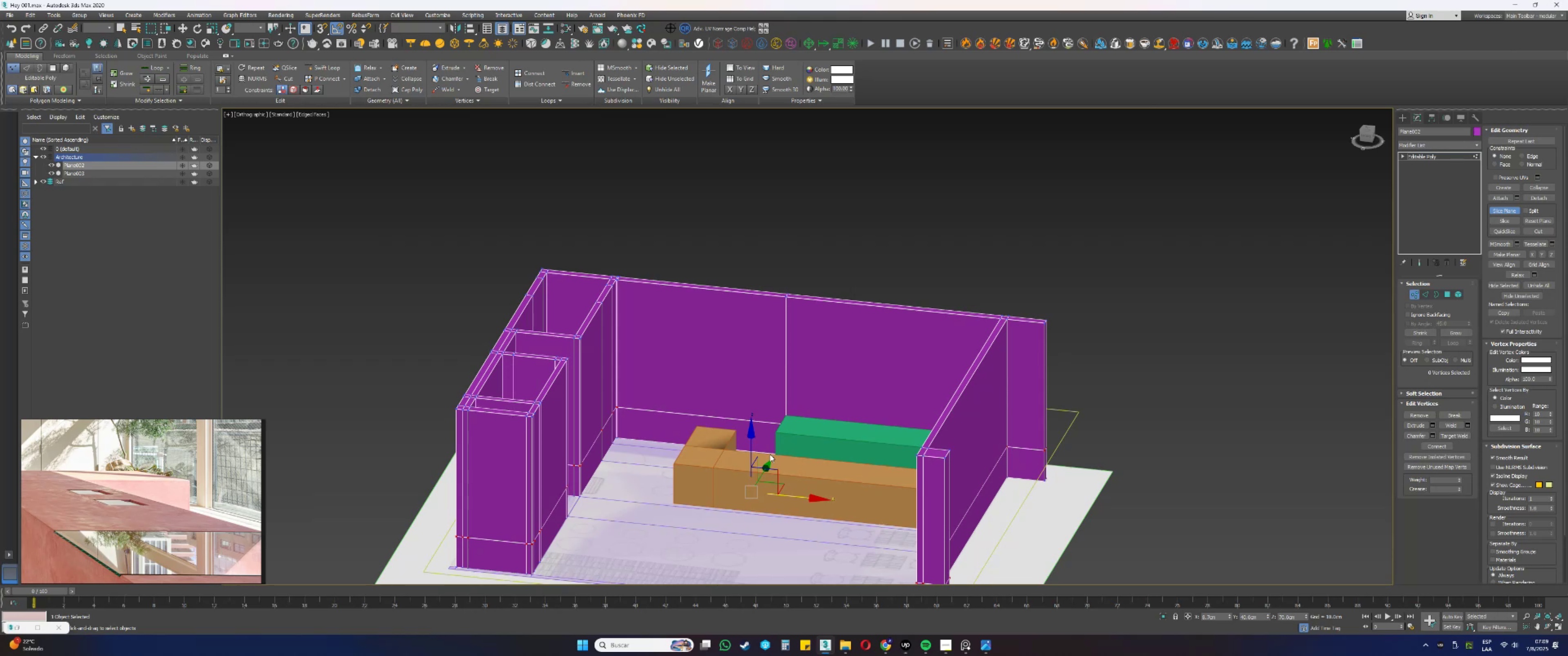 
wait(69.52)
 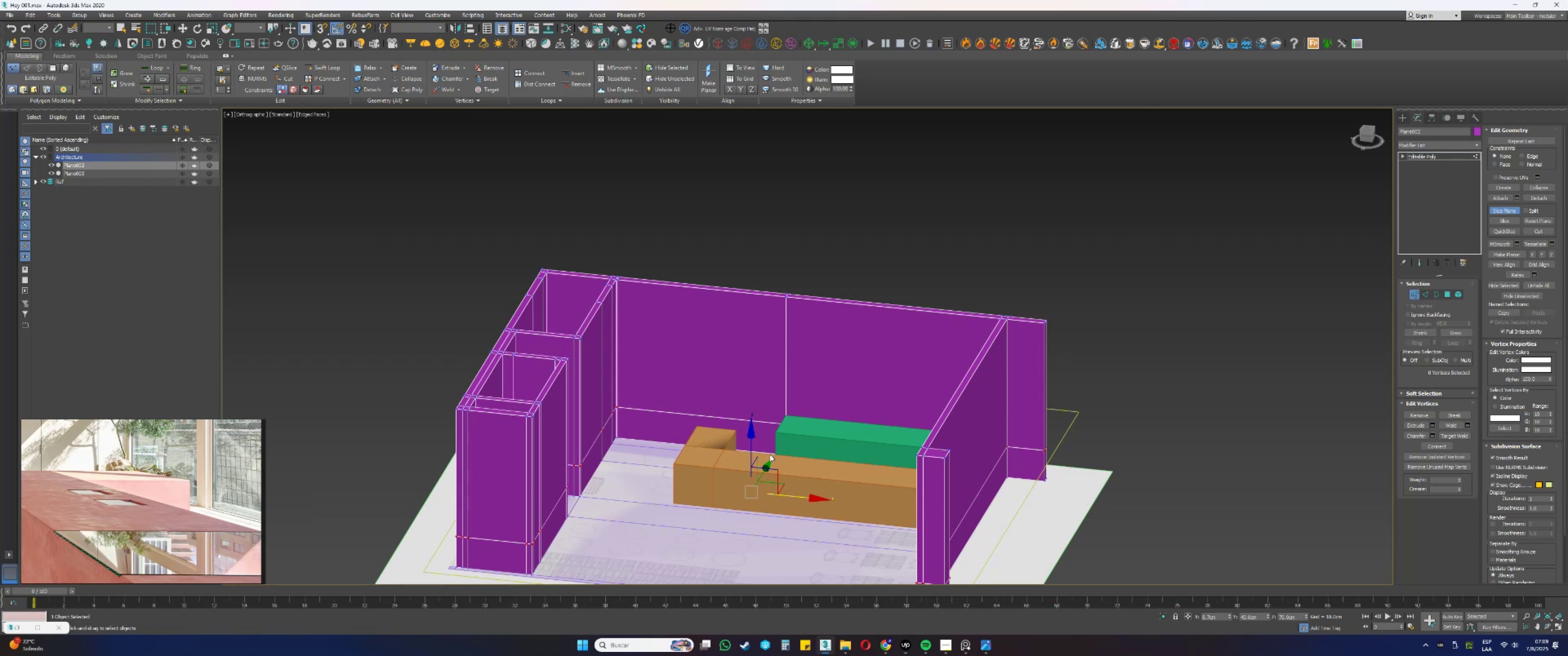 
left_click([733, 471])
 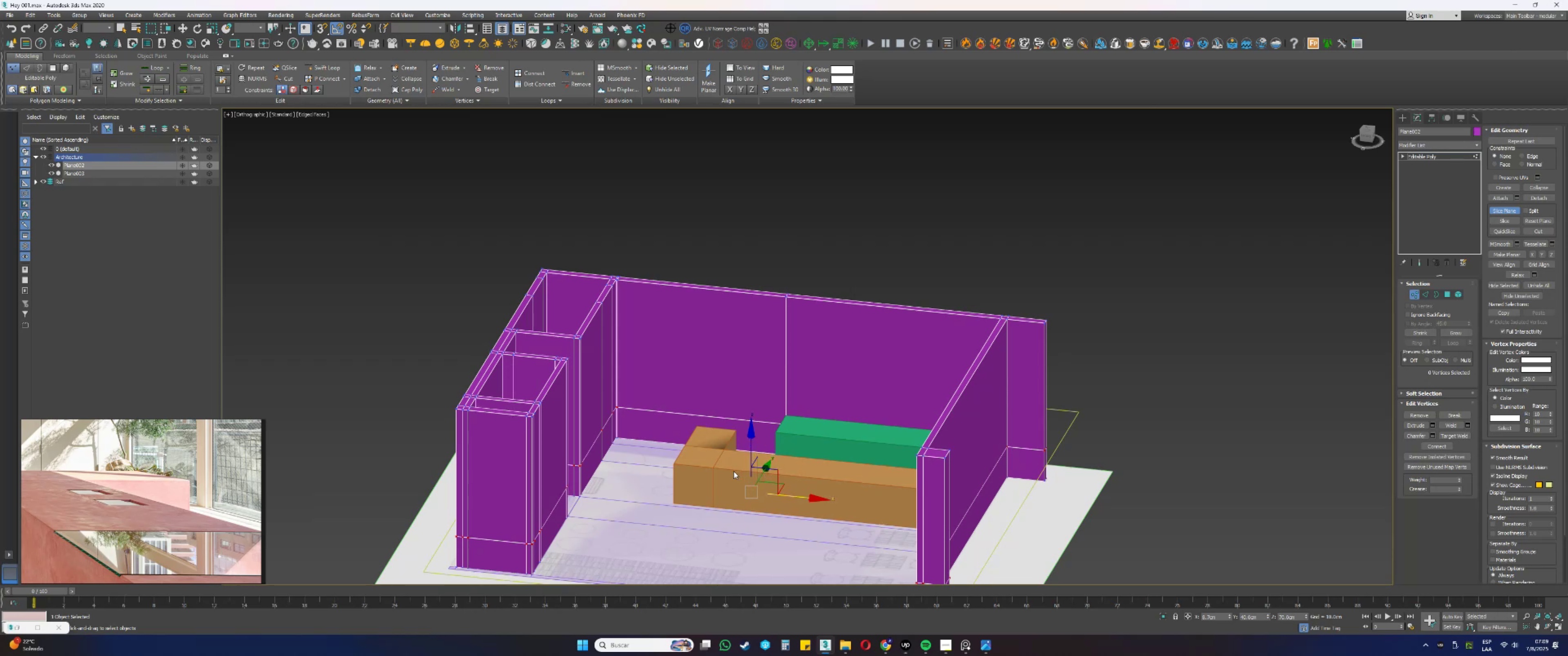 
key(2)
 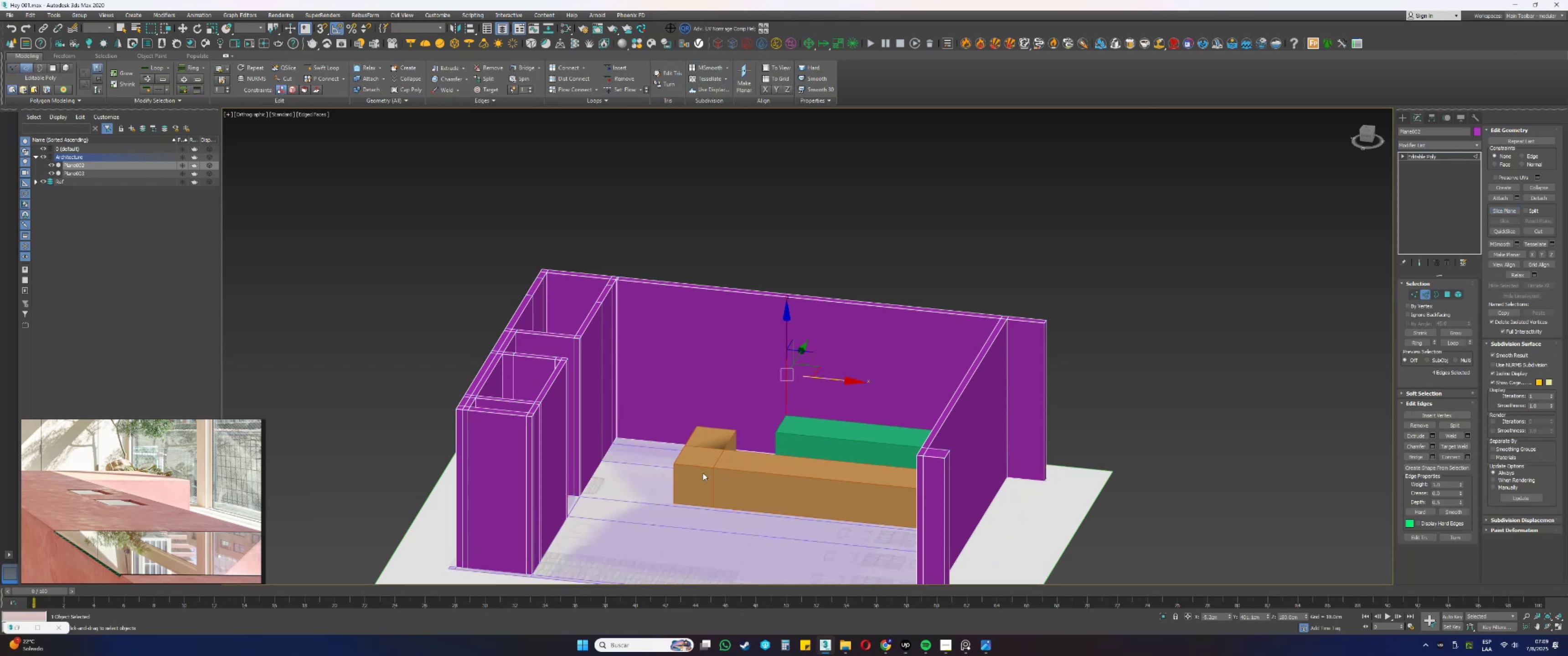 
left_click([703, 472])
 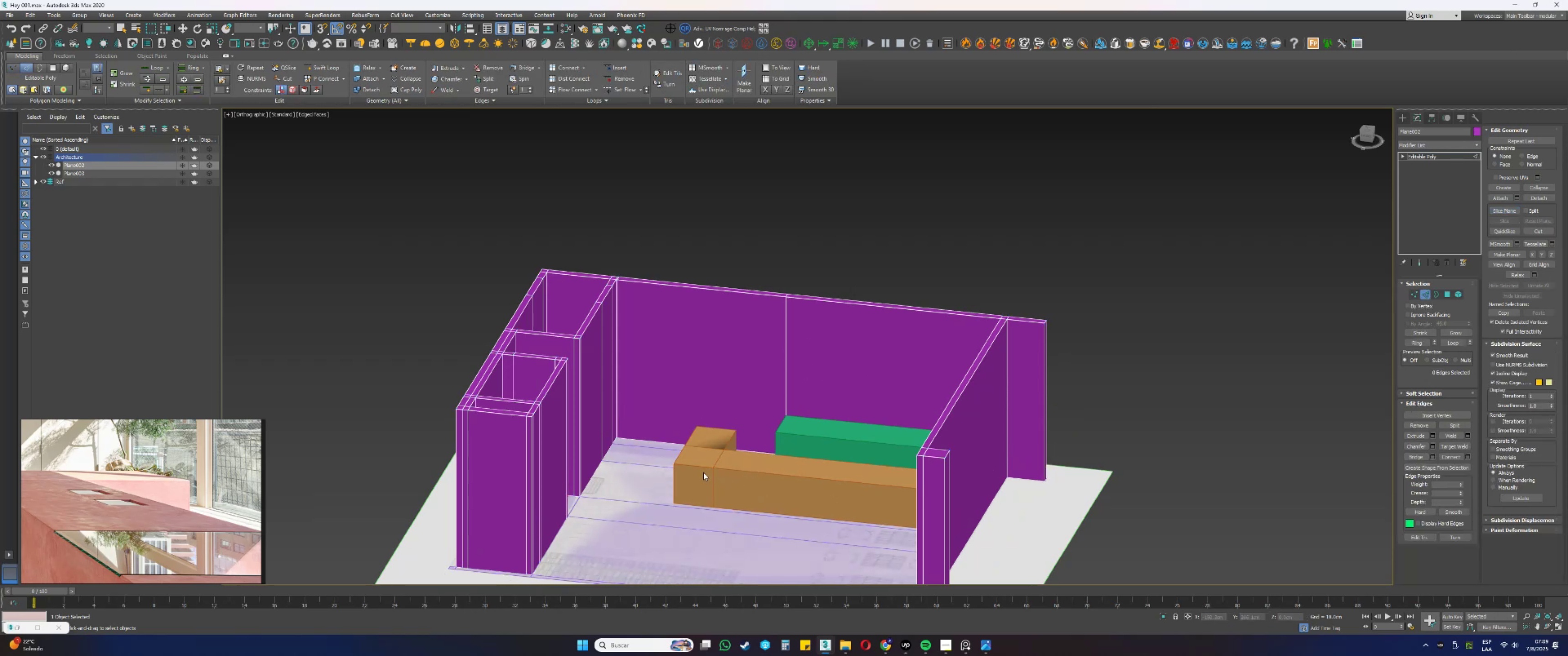 
key(2)
 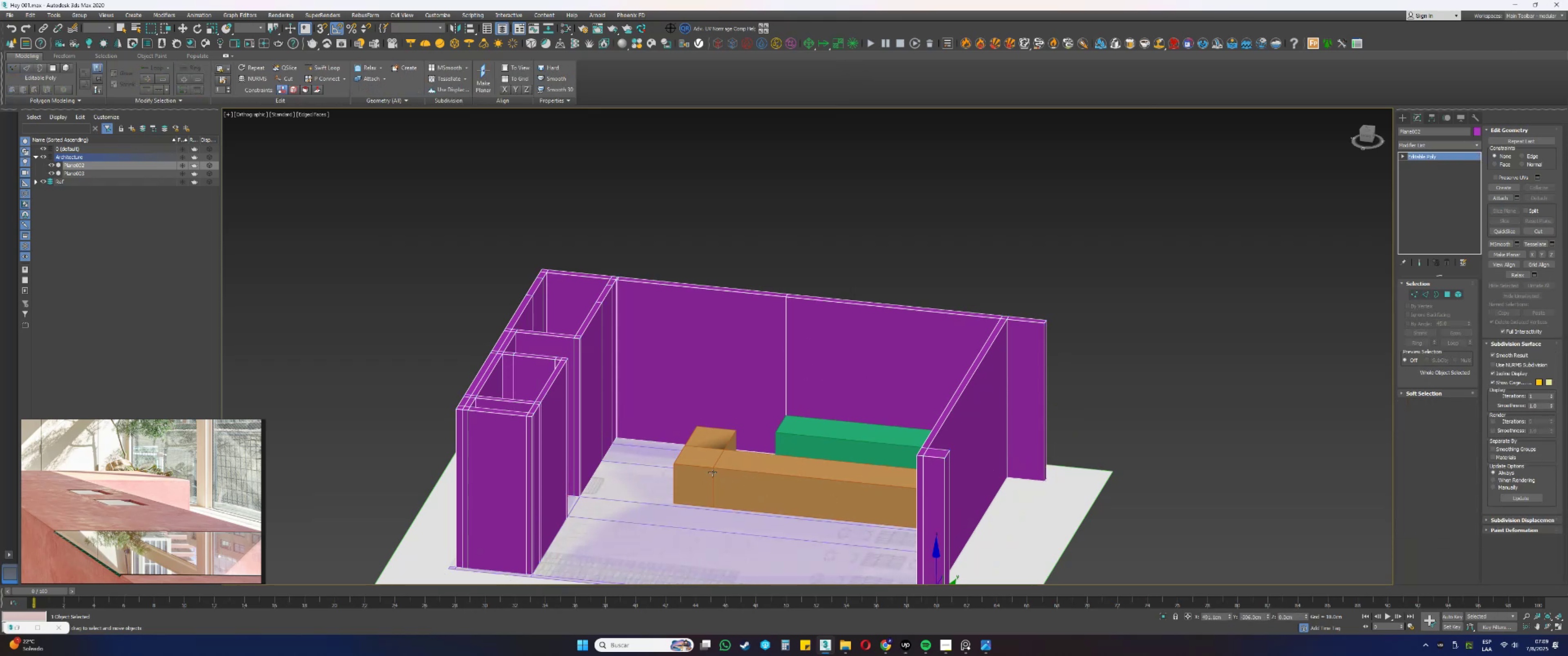 
left_click([719, 467])
 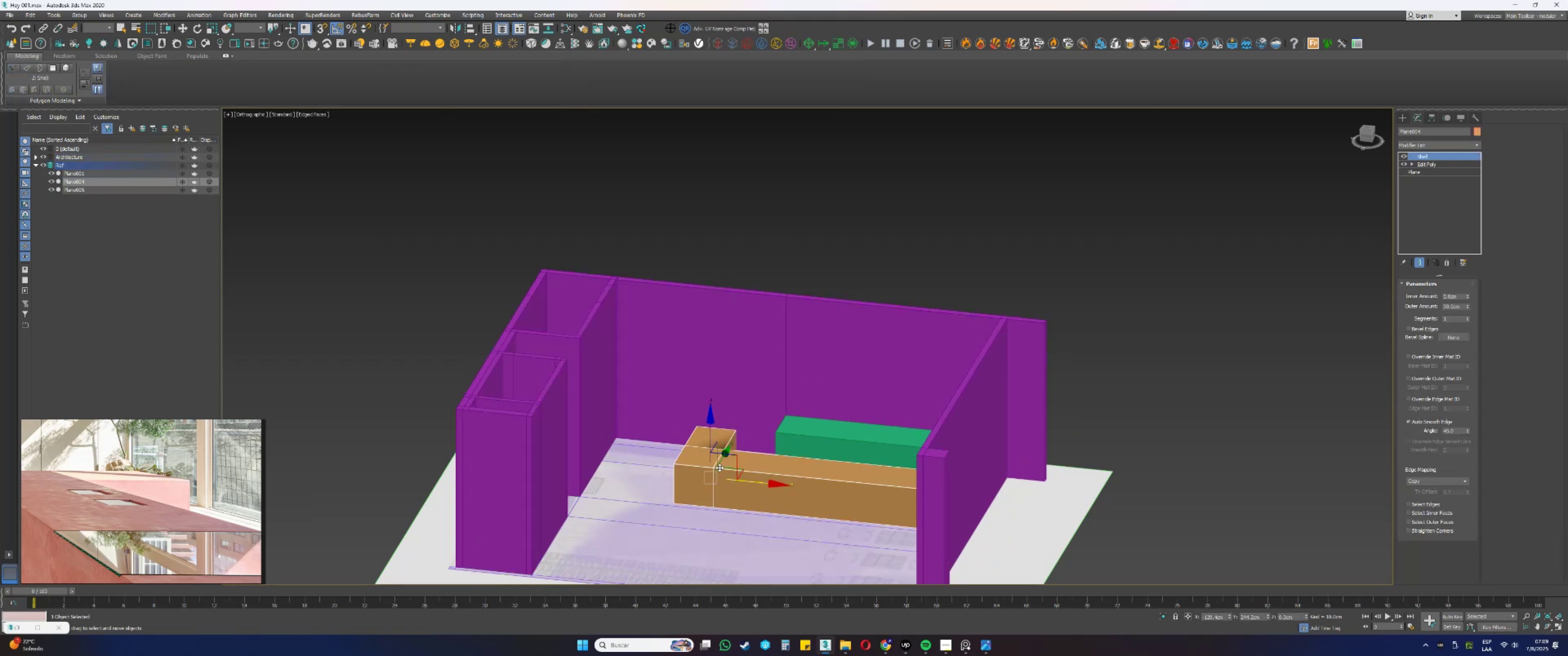 
type(5e)
 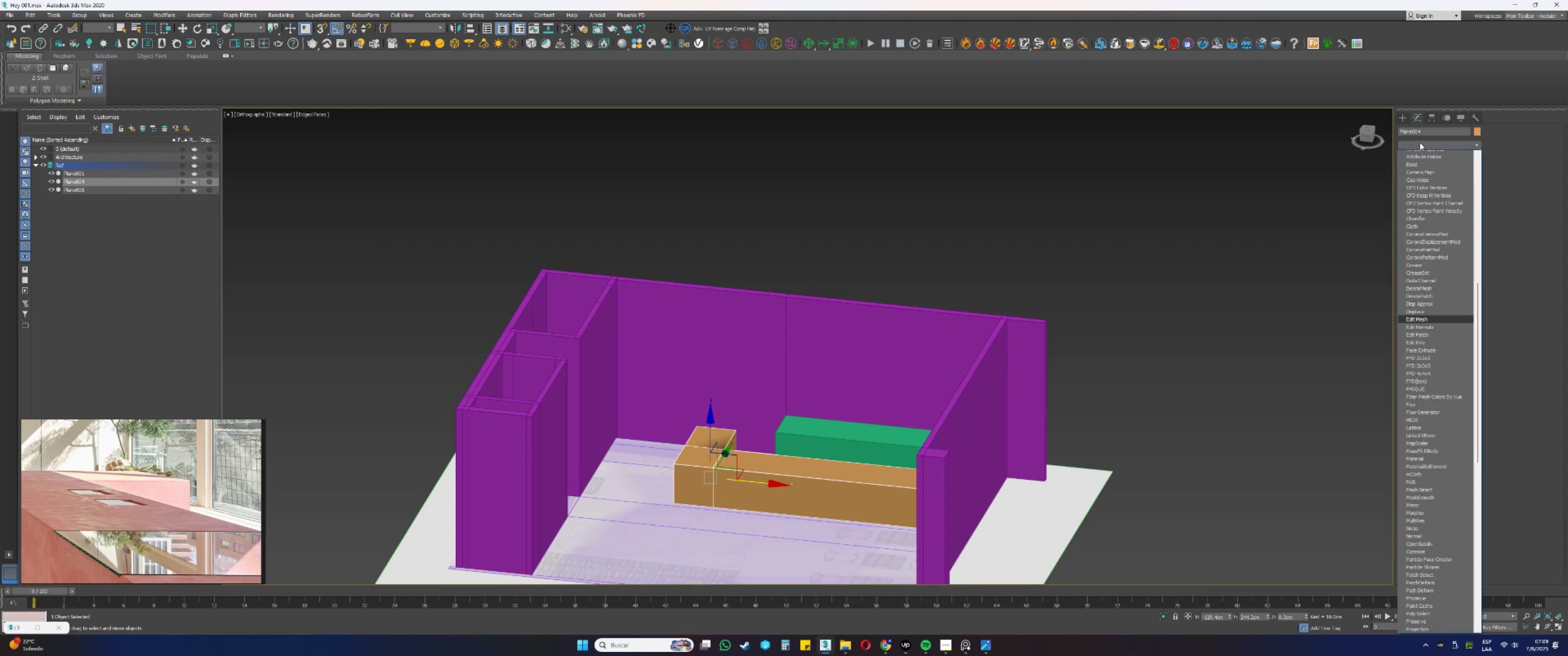 
left_click([1420, 143])
 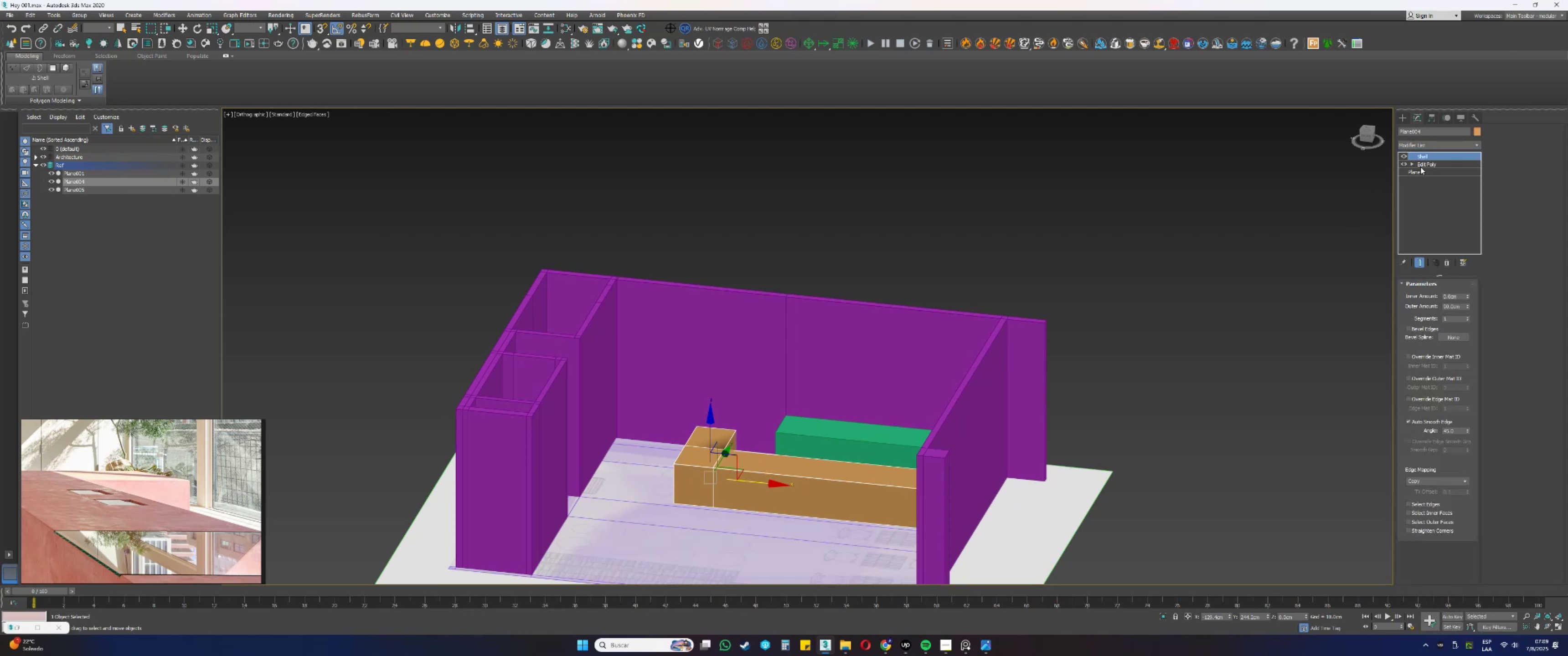 
right_click([1419, 178])
 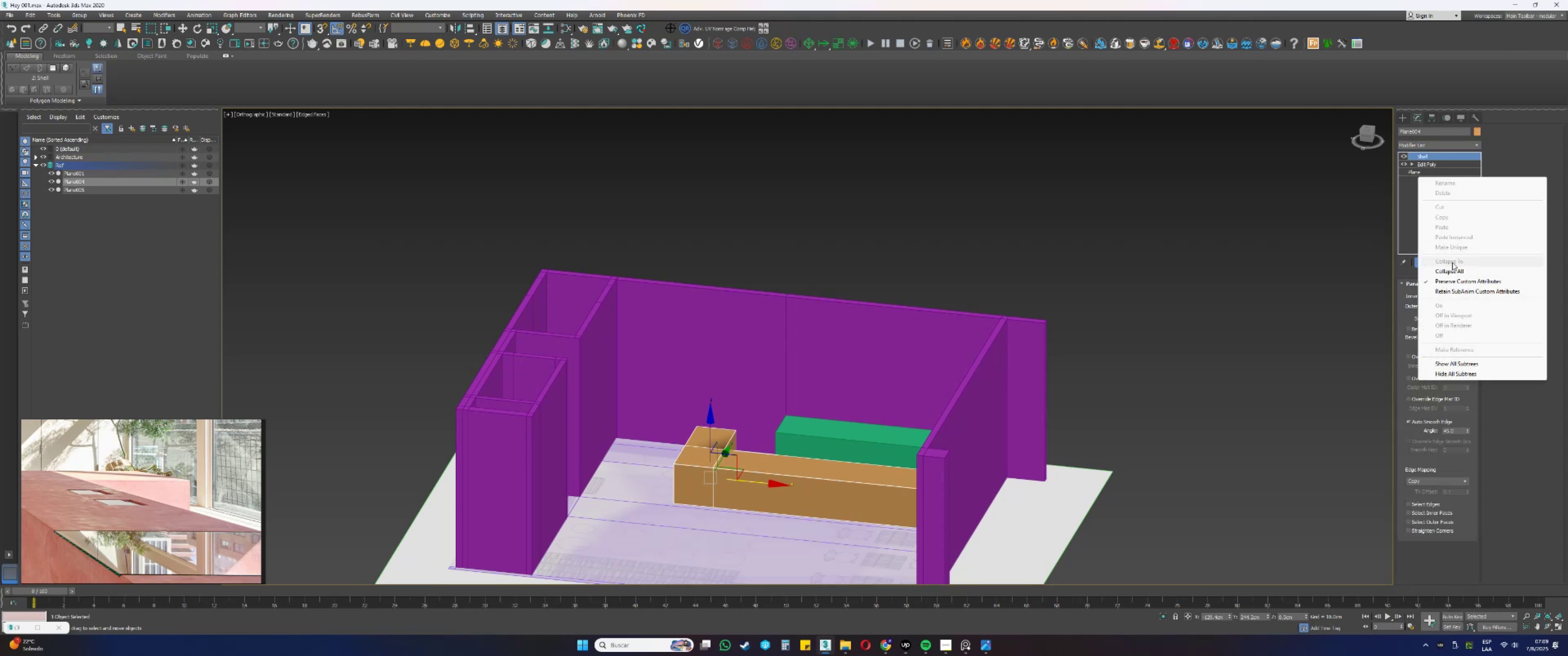 
left_click([1448, 271])
 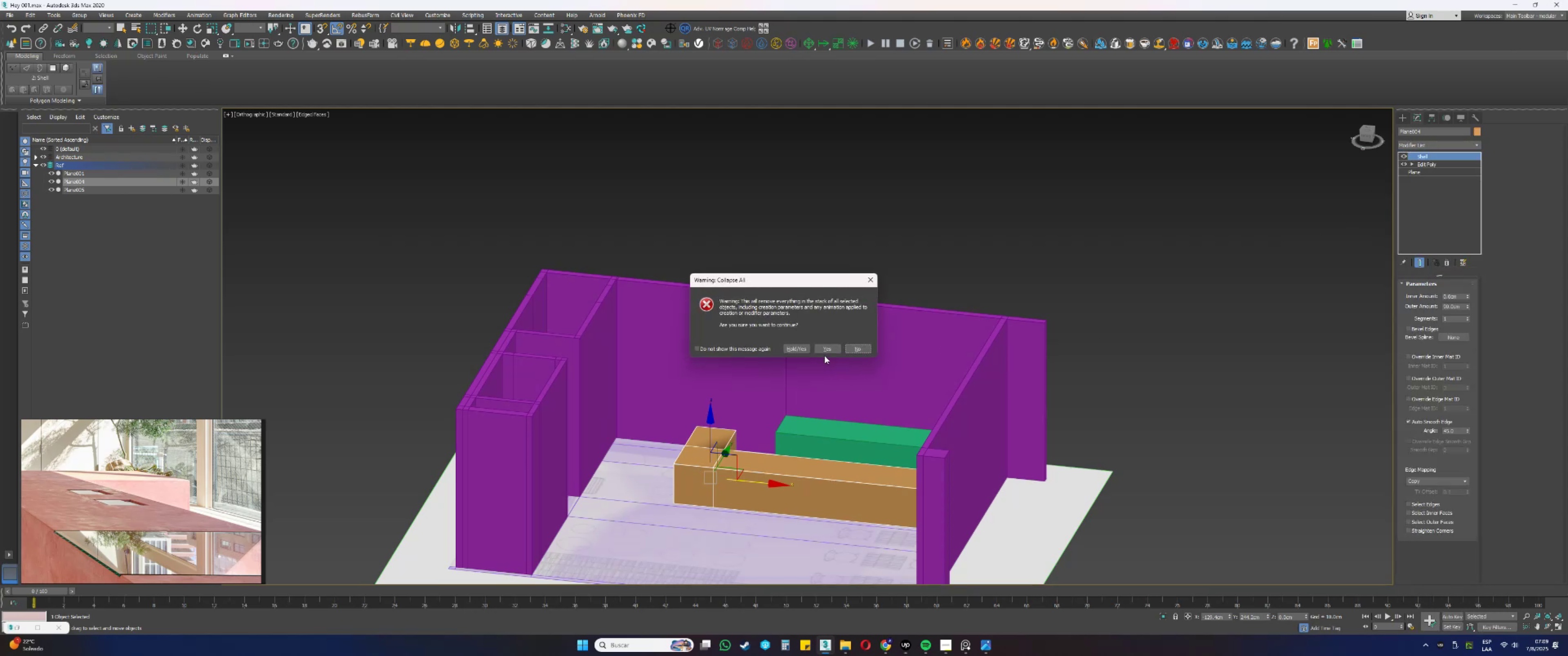 
left_click([823, 352])
 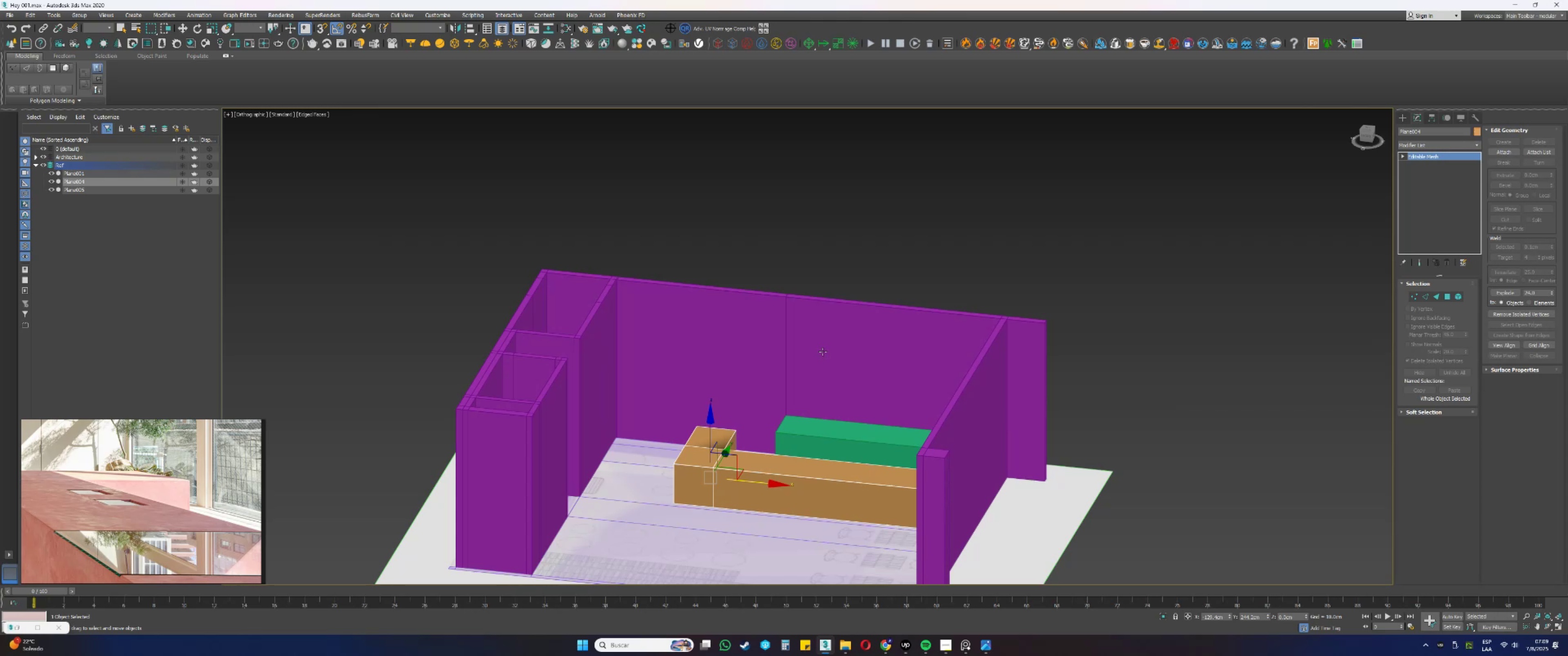 
wait(21.68)
 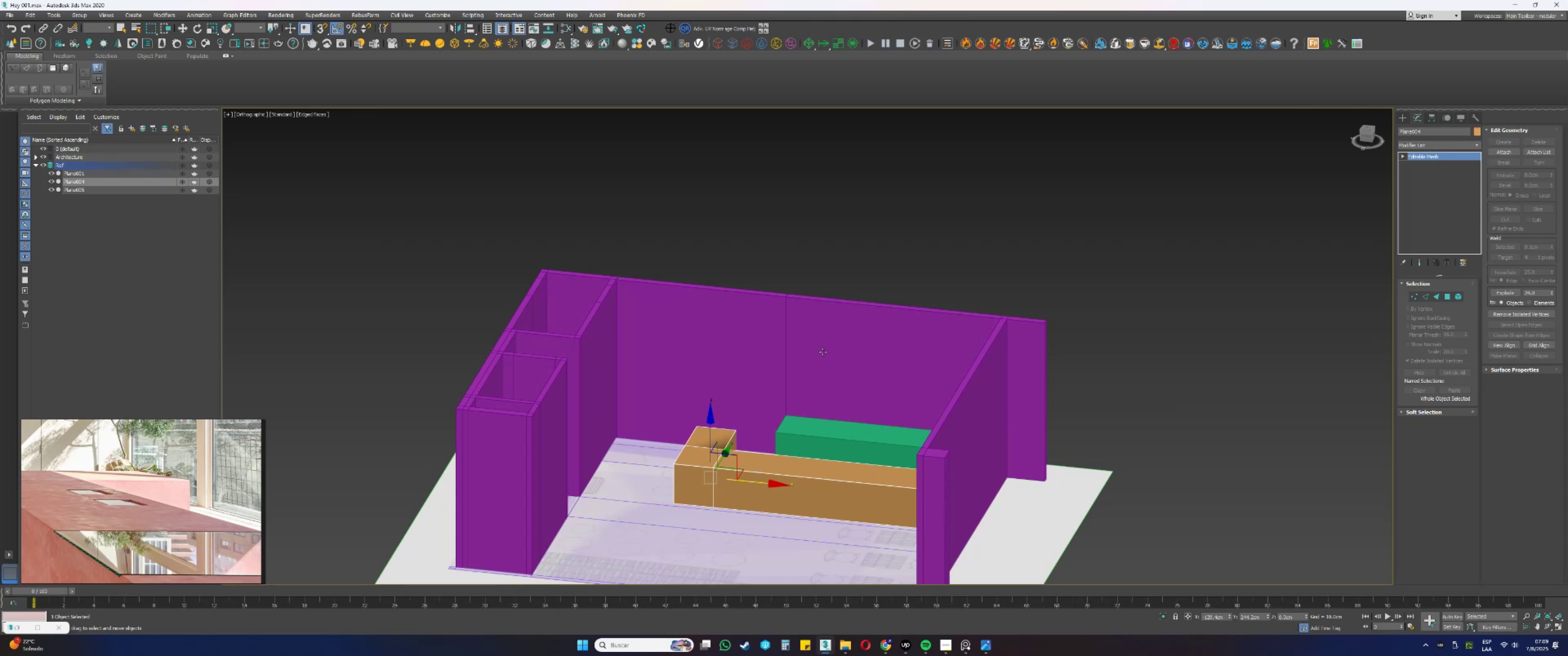 
hold_key(key=AltLeft, duration=0.34)
 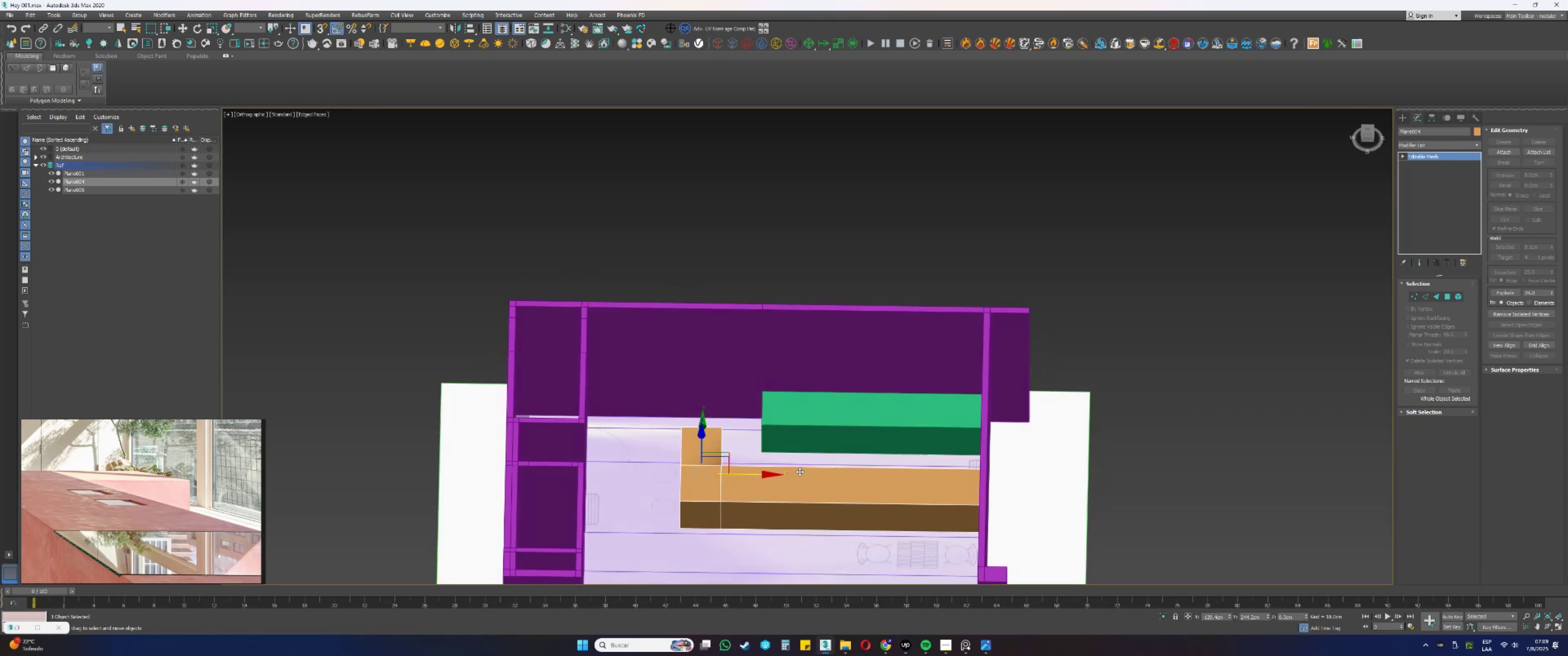 
key(5)
 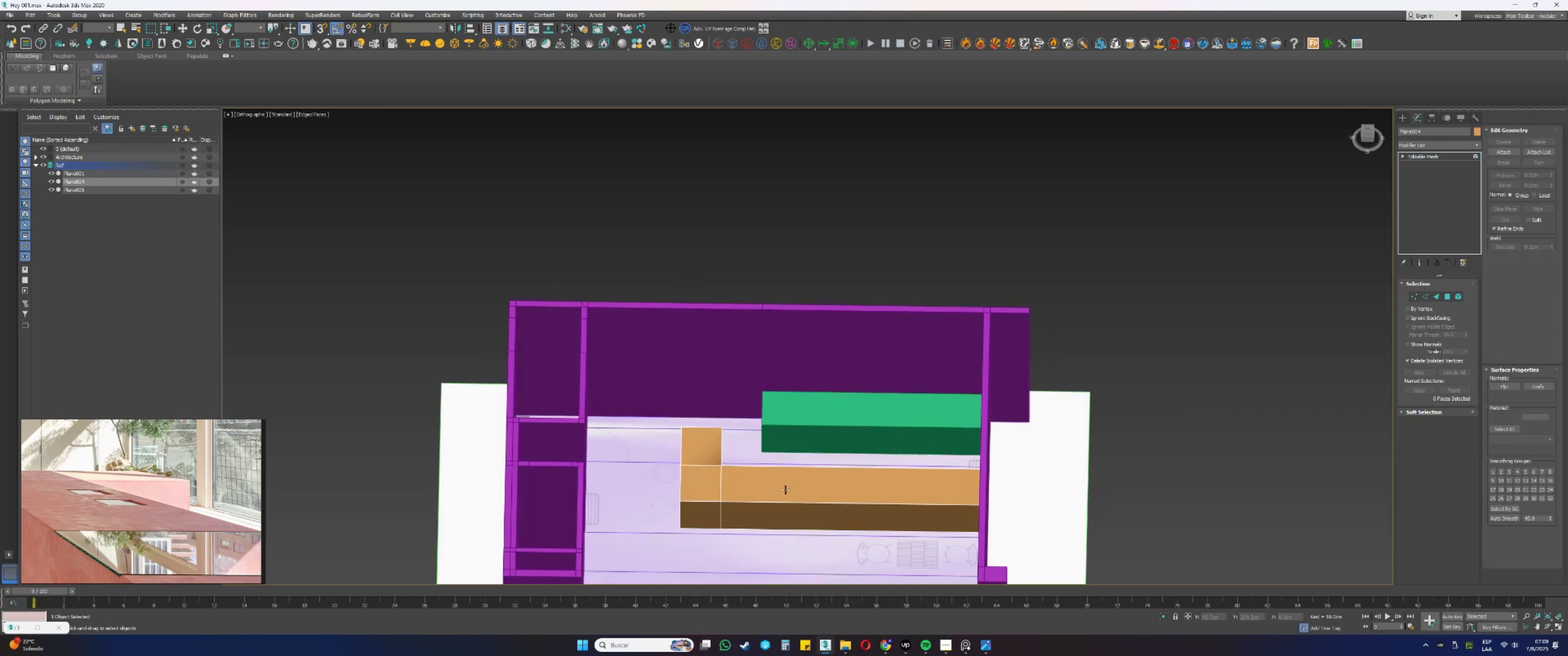 
left_click([782, 493])
 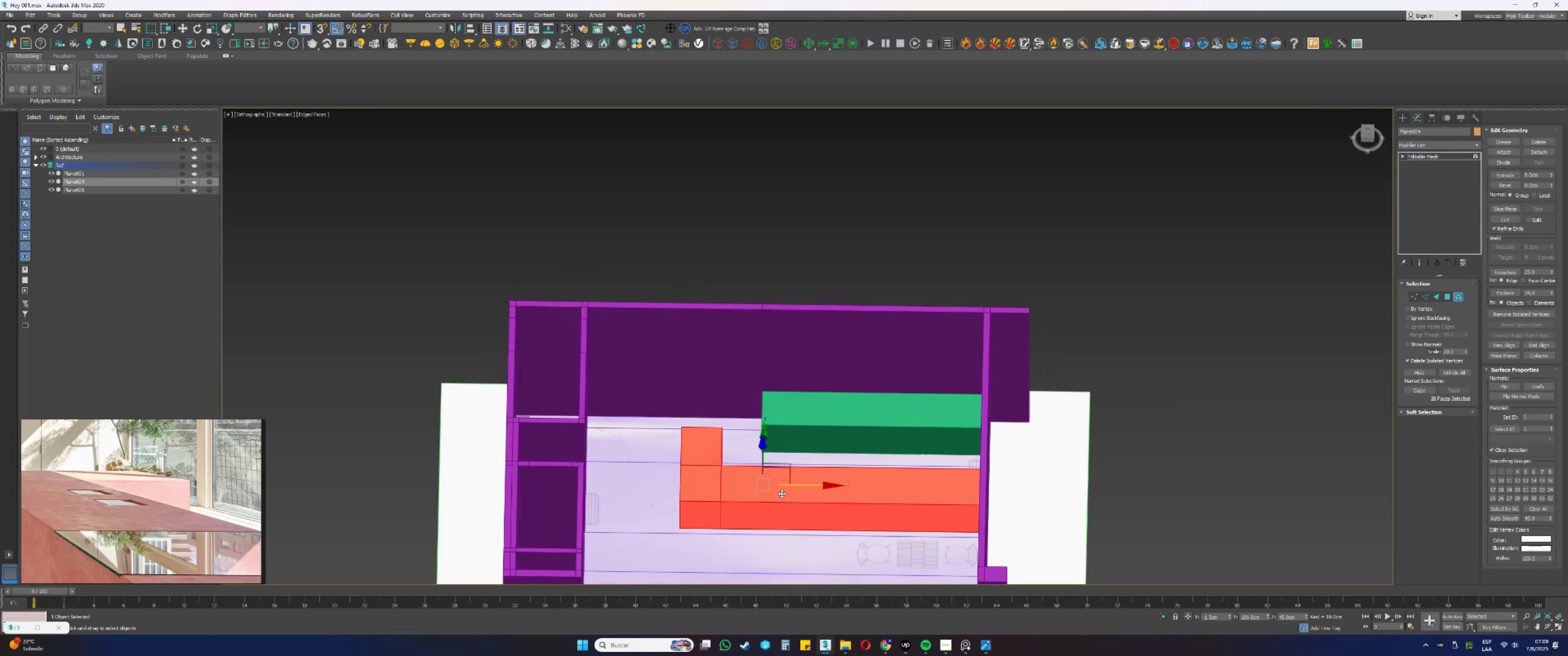 
key(5)
 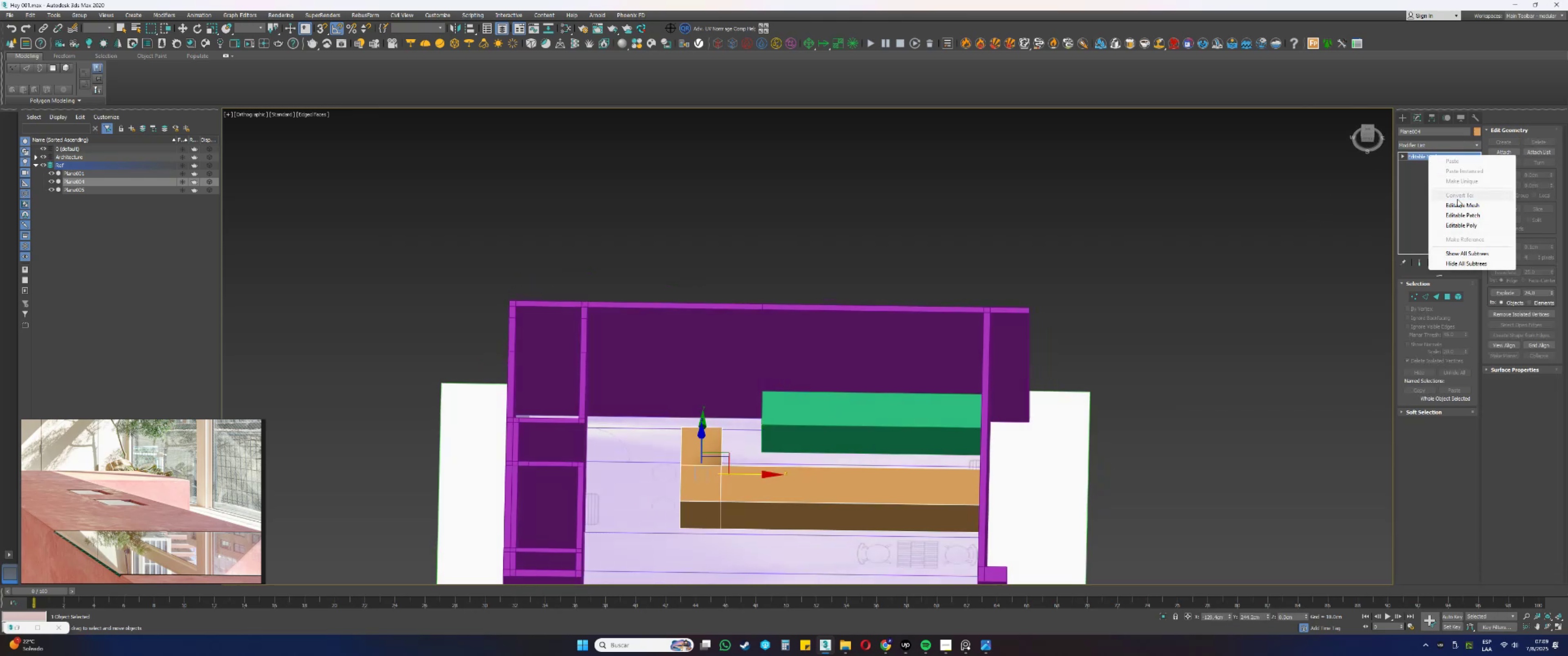 
left_click([1456, 226])
 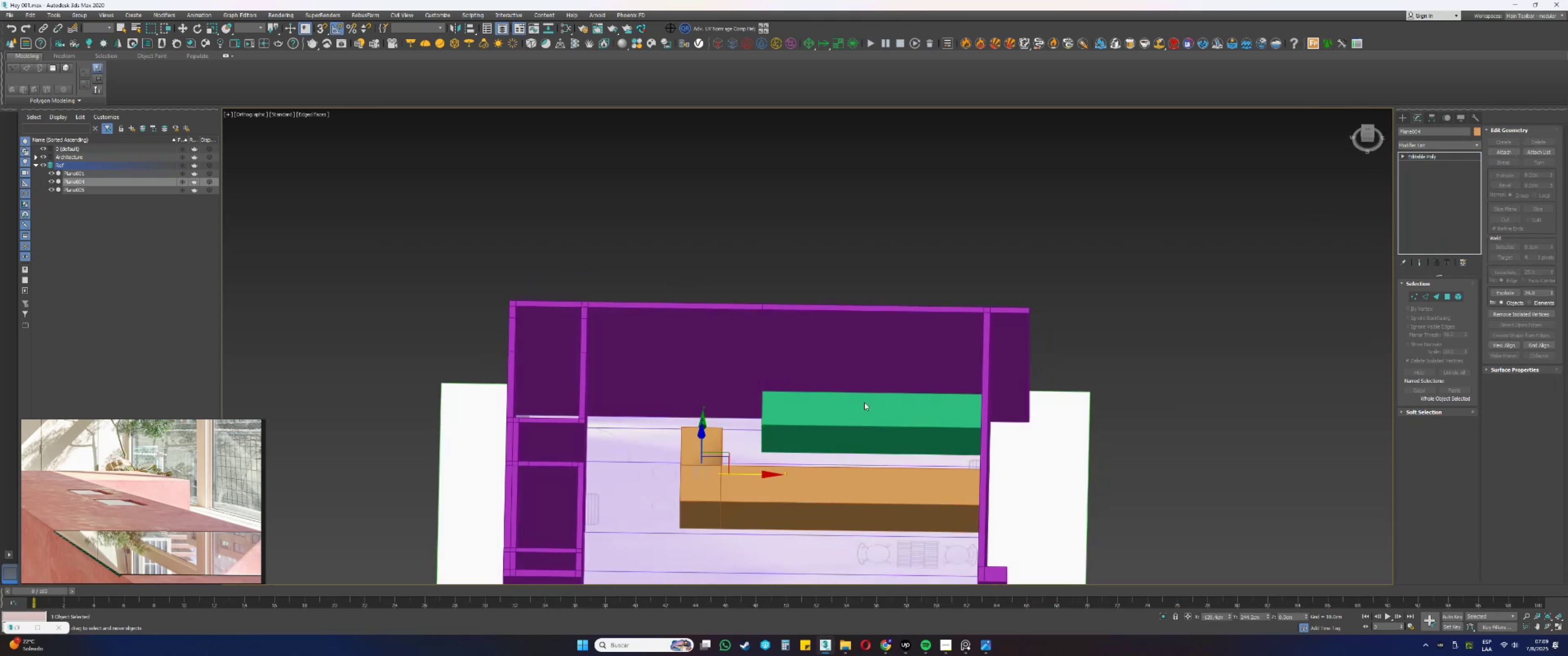 
key(5)
 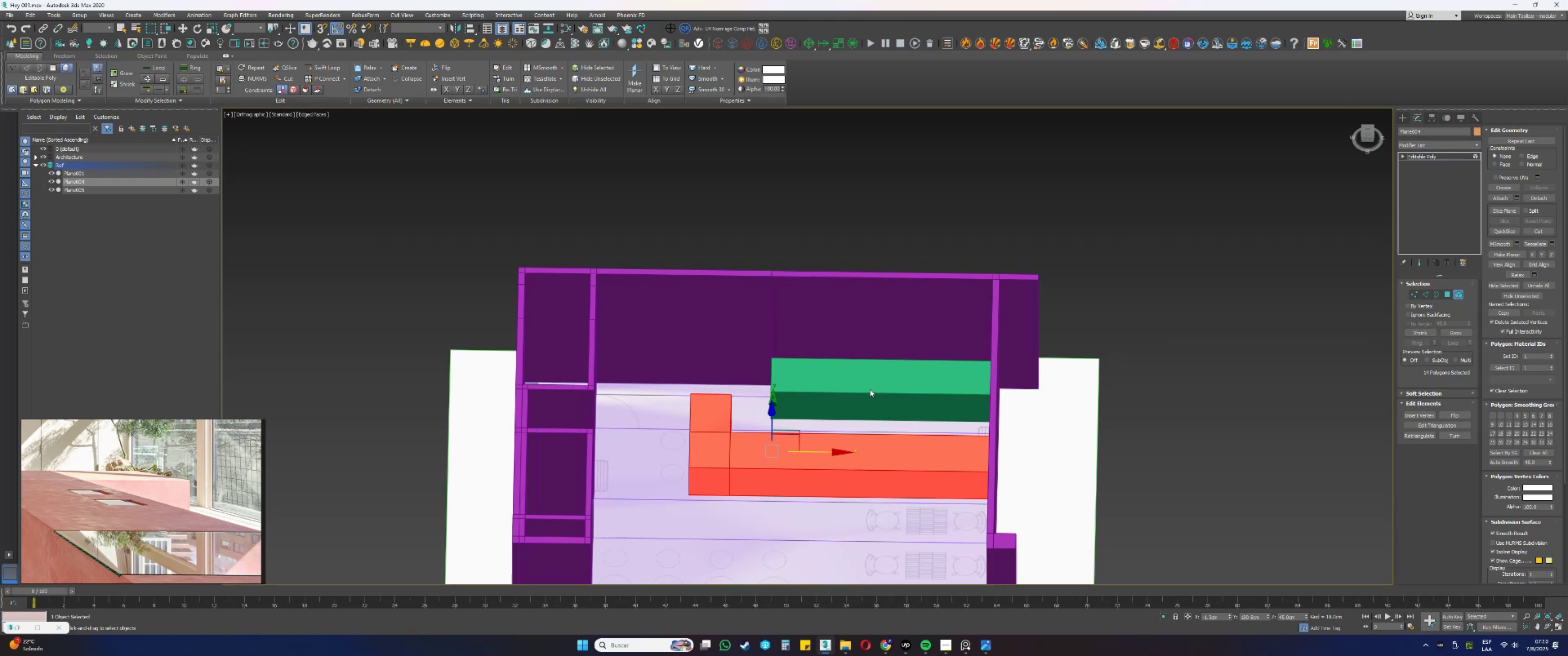 
wait(23.55)
 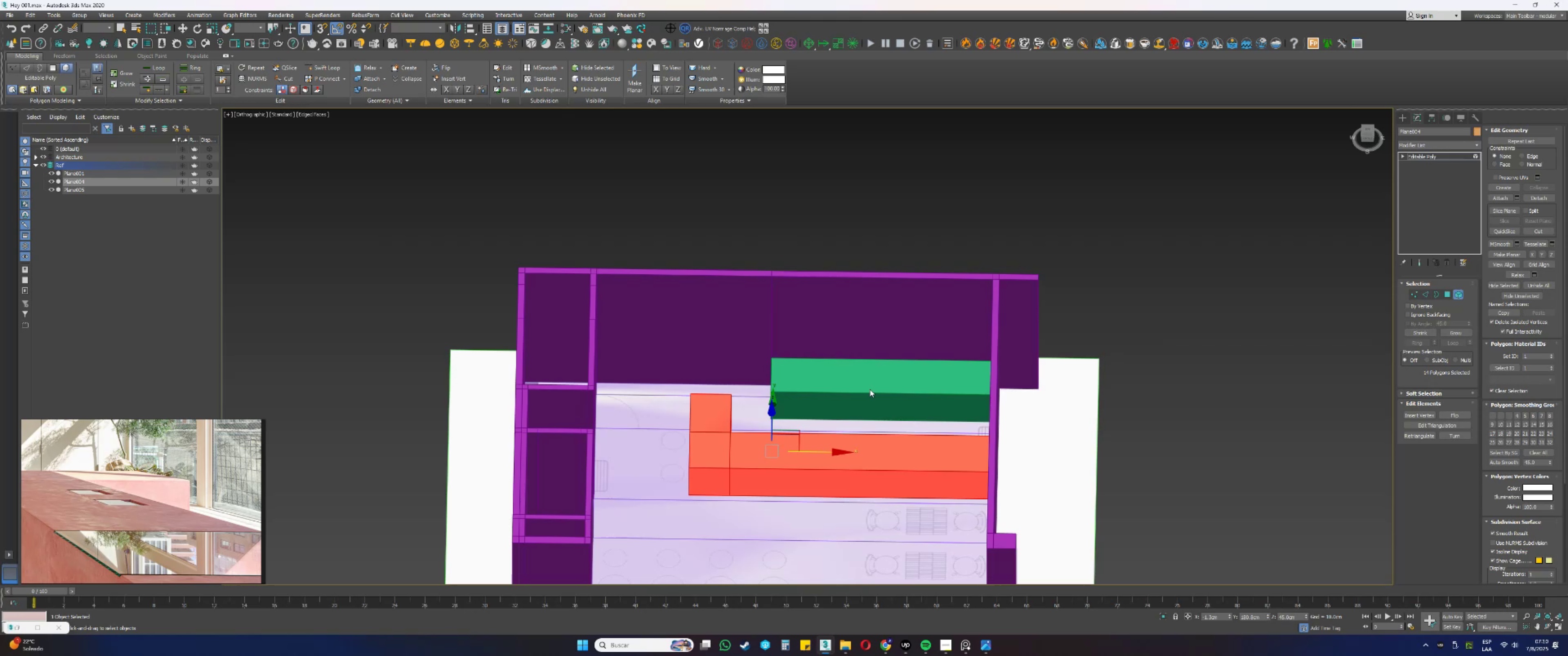 
double_click([1506, 466])
 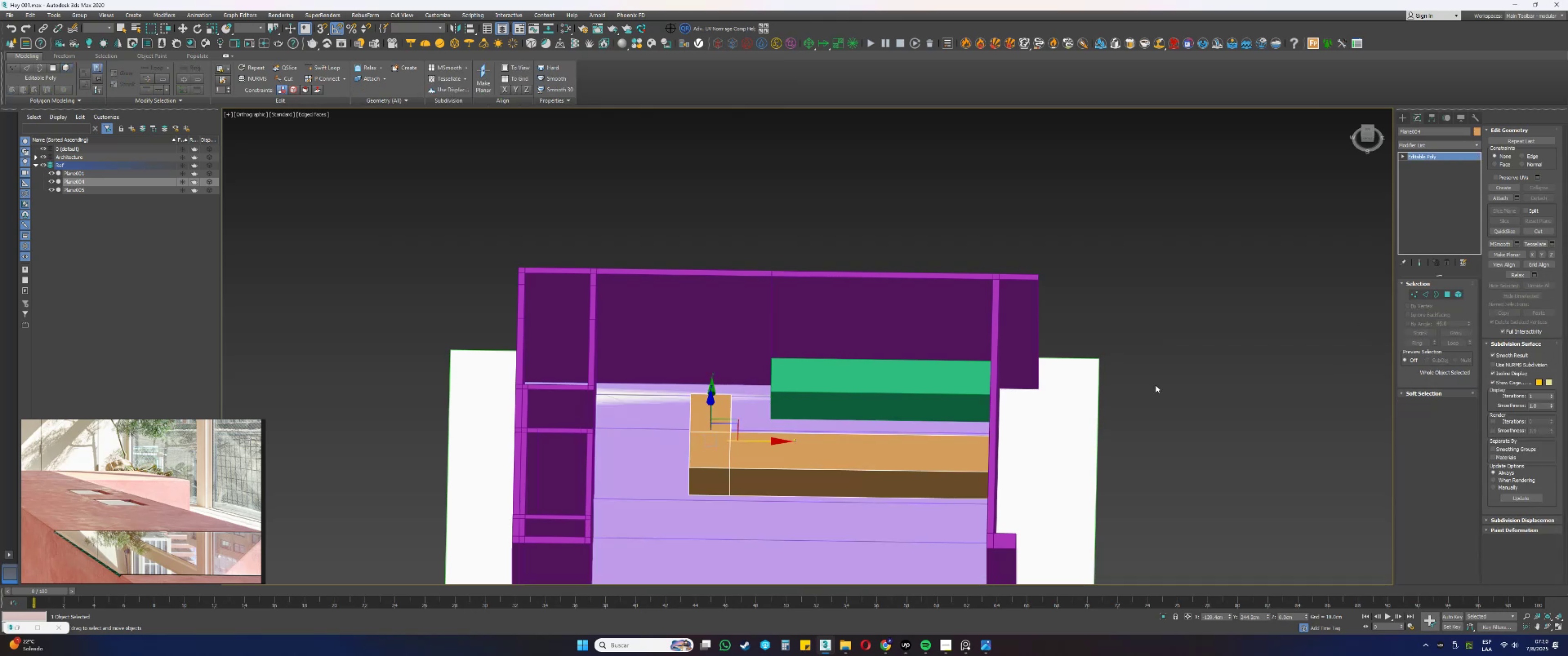 
key(F3)
 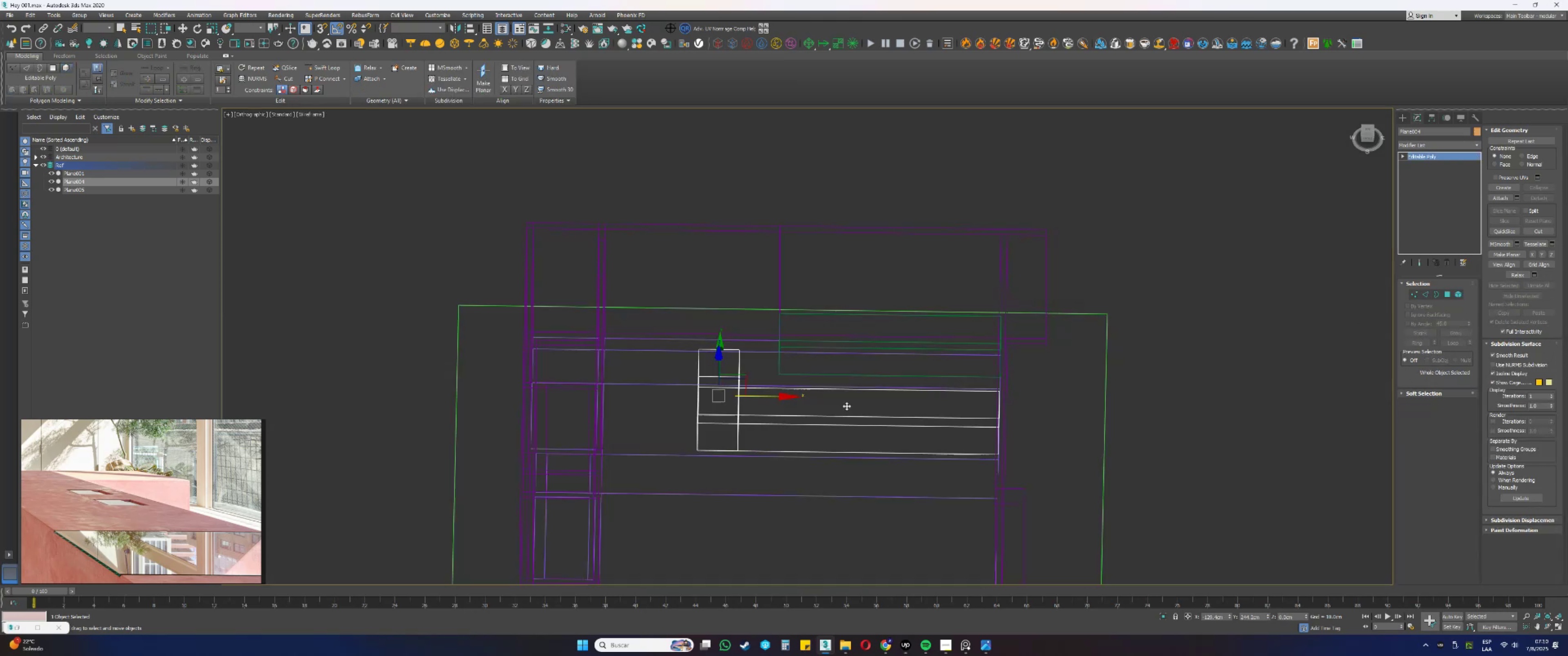 
key(F3)
 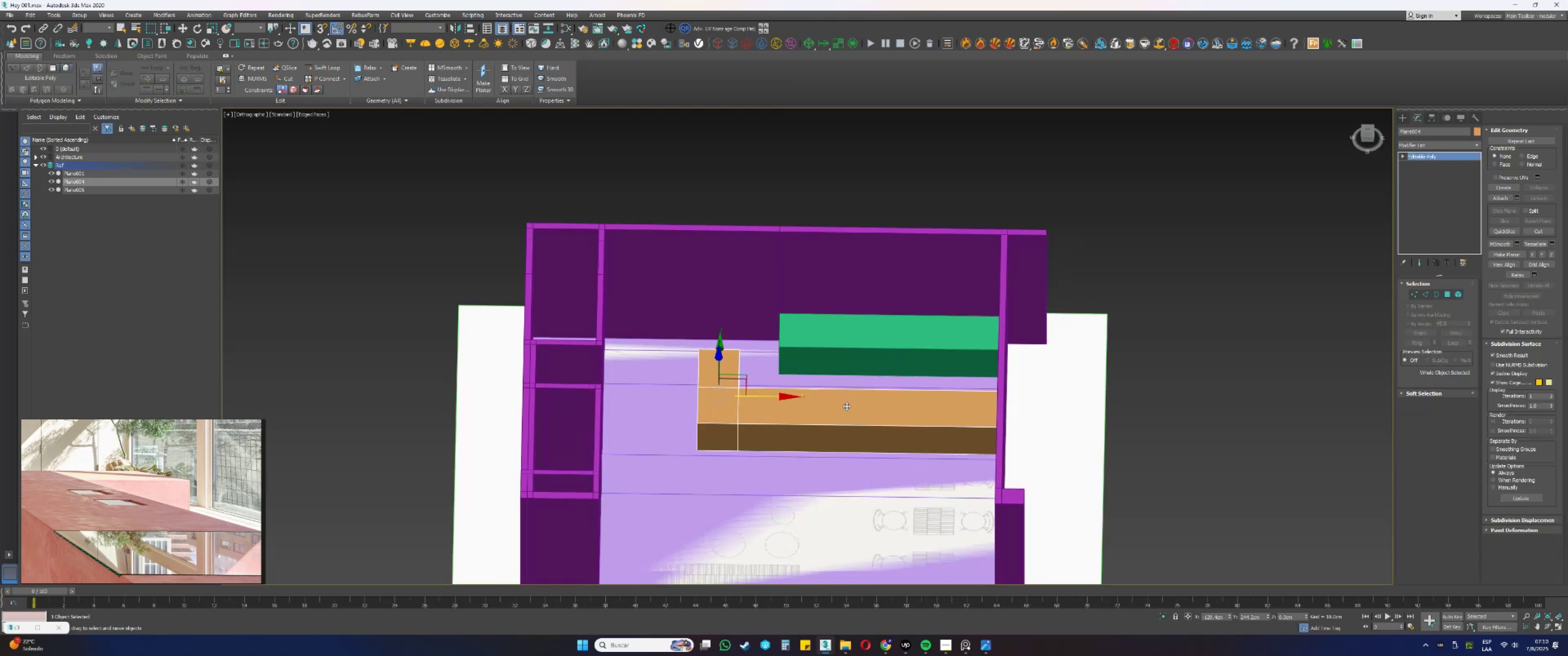 
key(F4)
 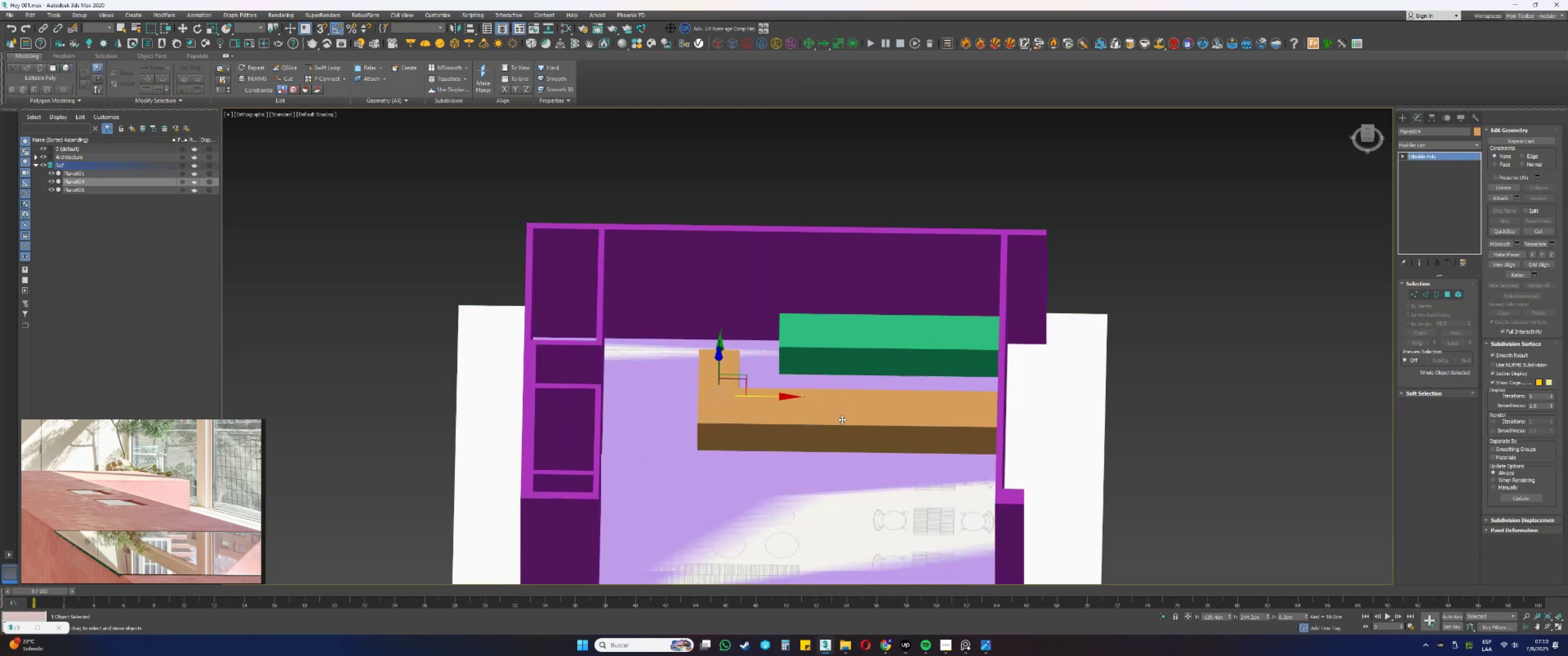 
hold_key(key=AltLeft, duration=0.39)
 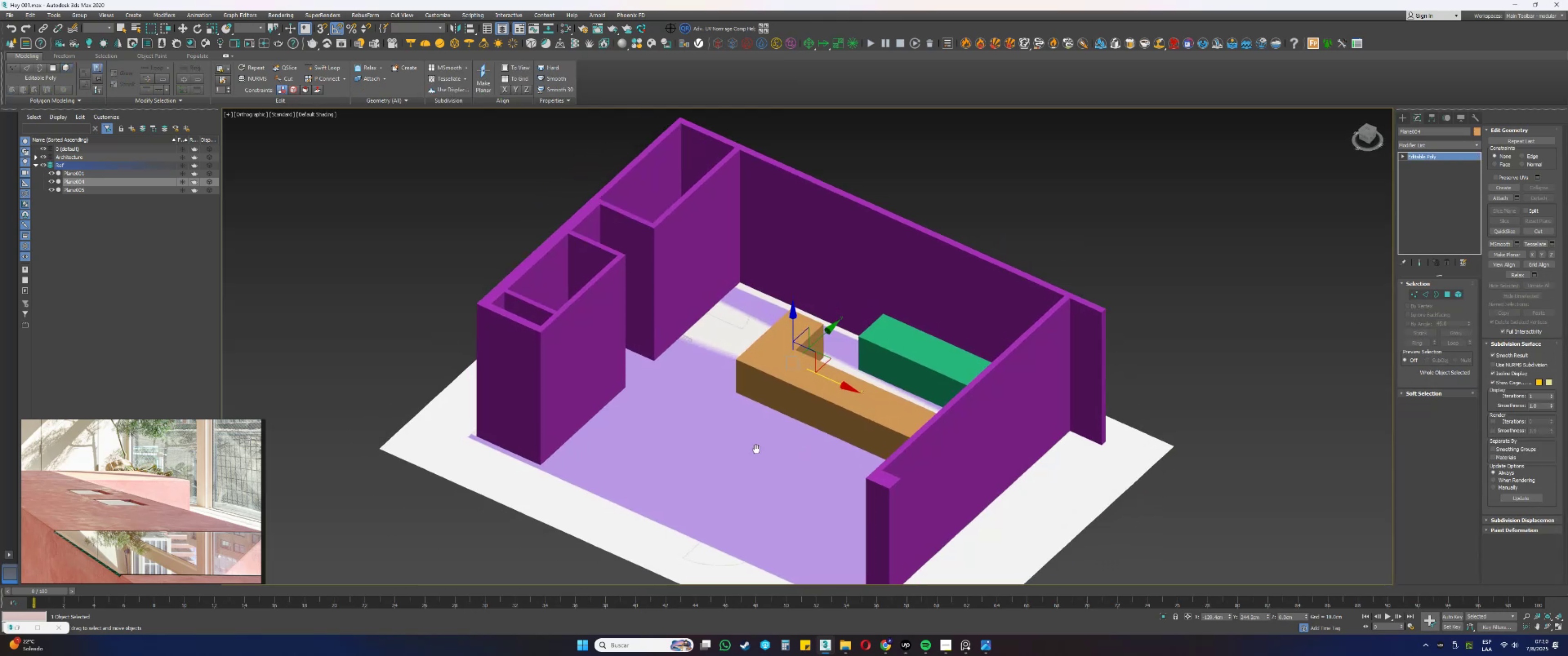 
key(Alt+AltLeft)
 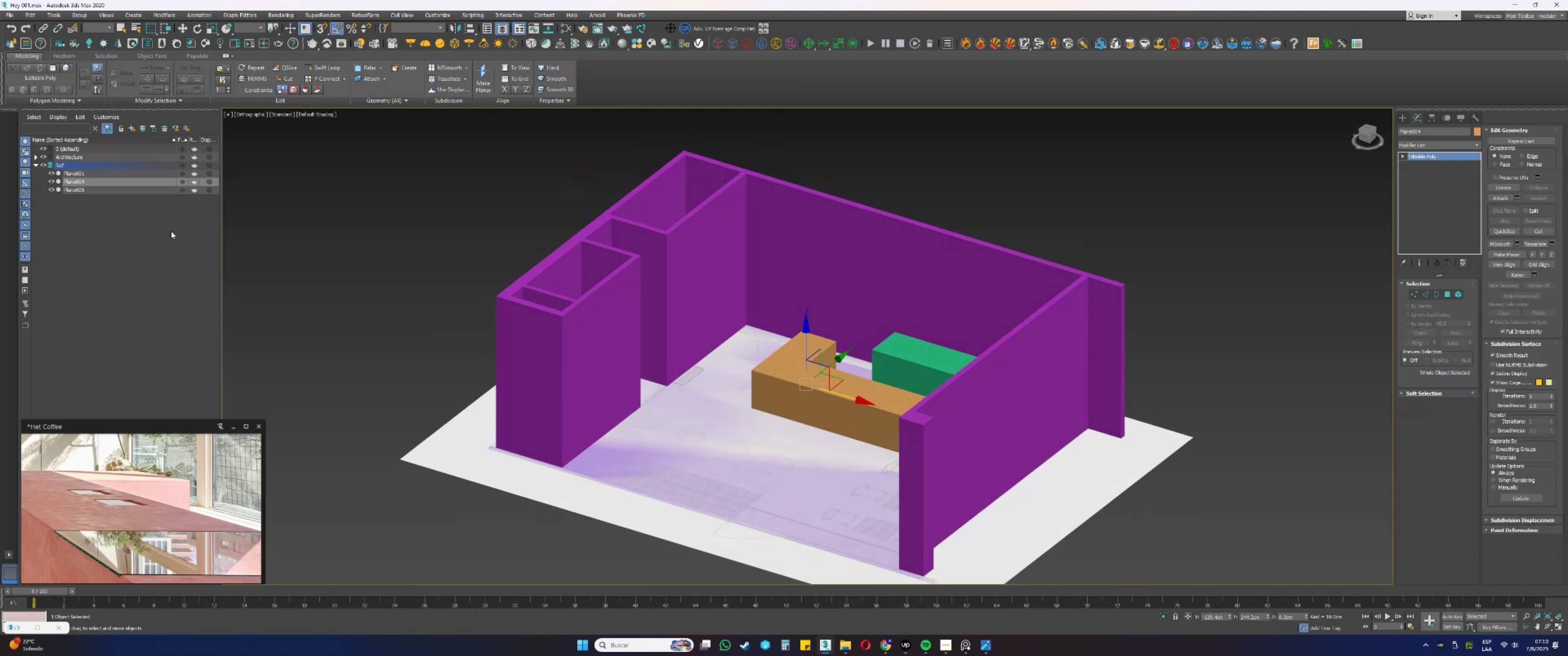 
key(F4)
 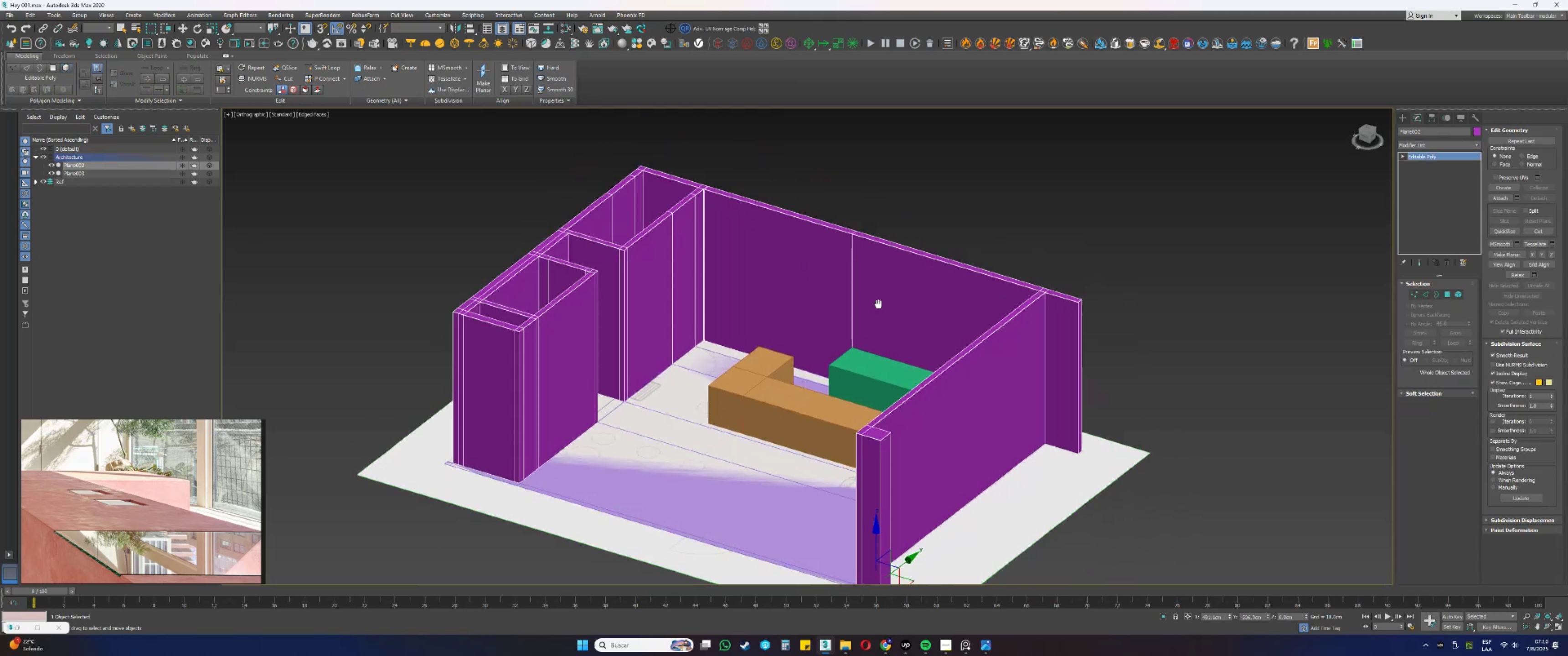 
key(1)
 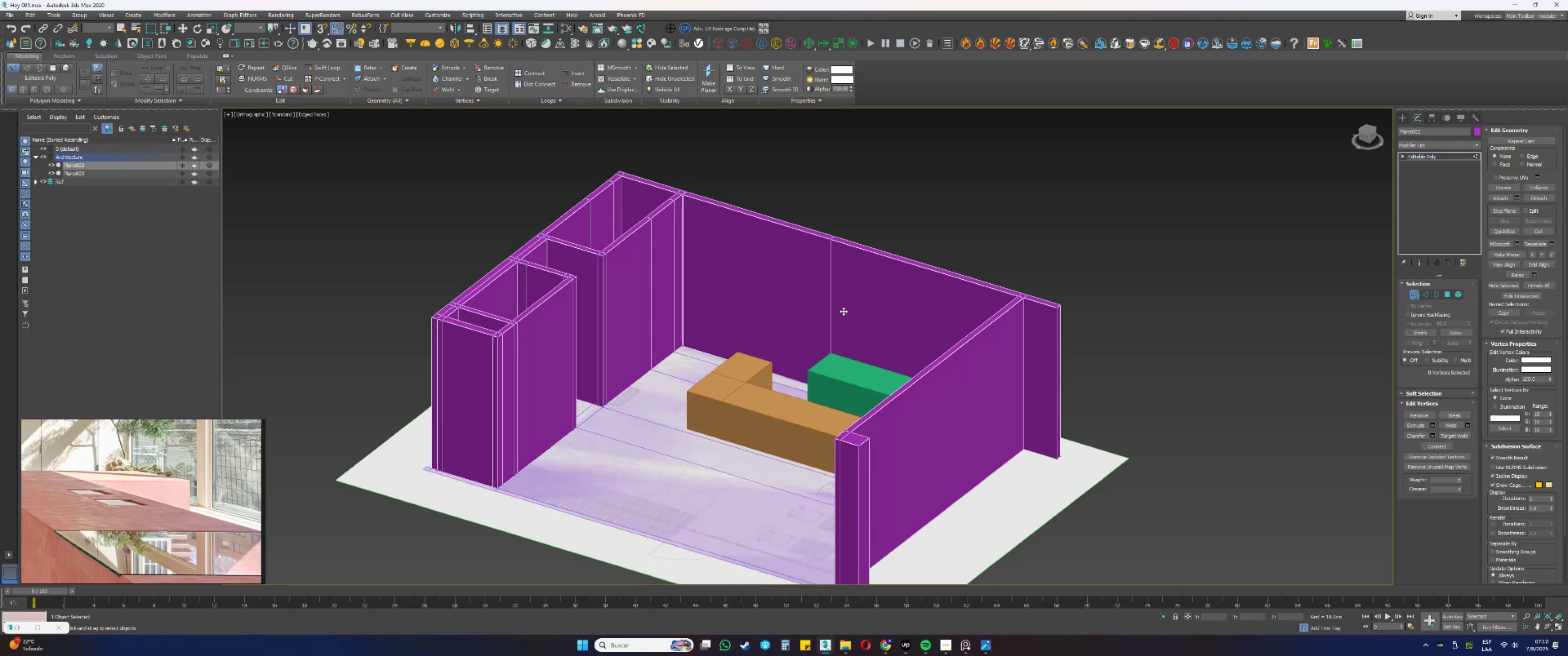 
key(Alt+AltLeft)
 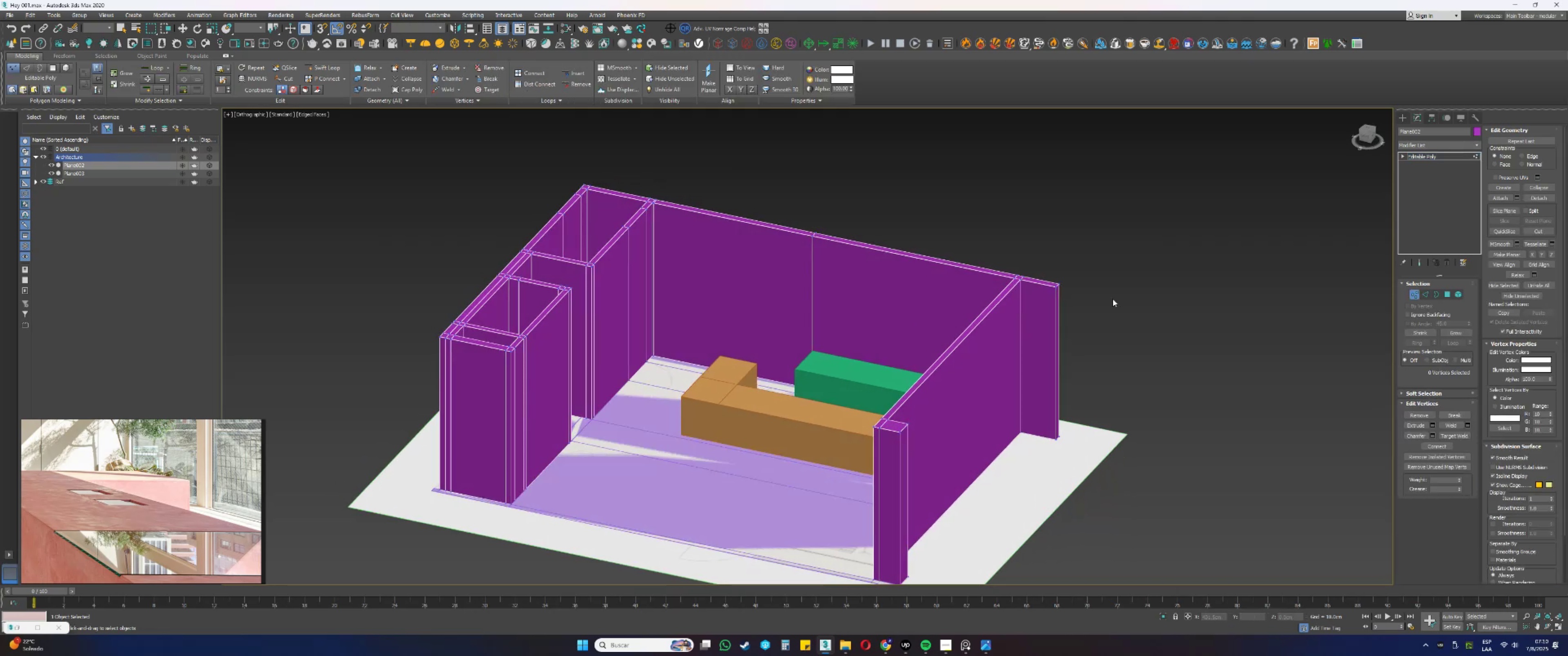 
left_click([1192, 282])
 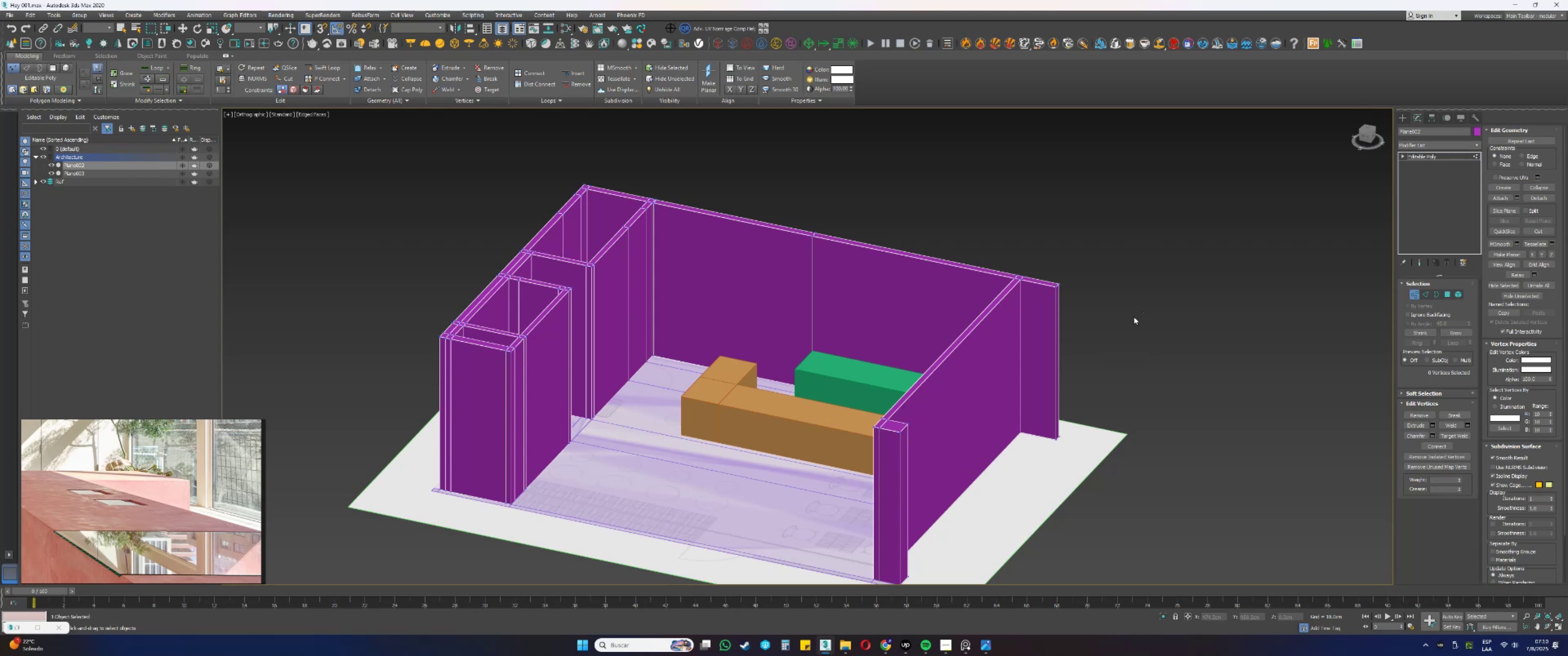 
wait(36.92)
 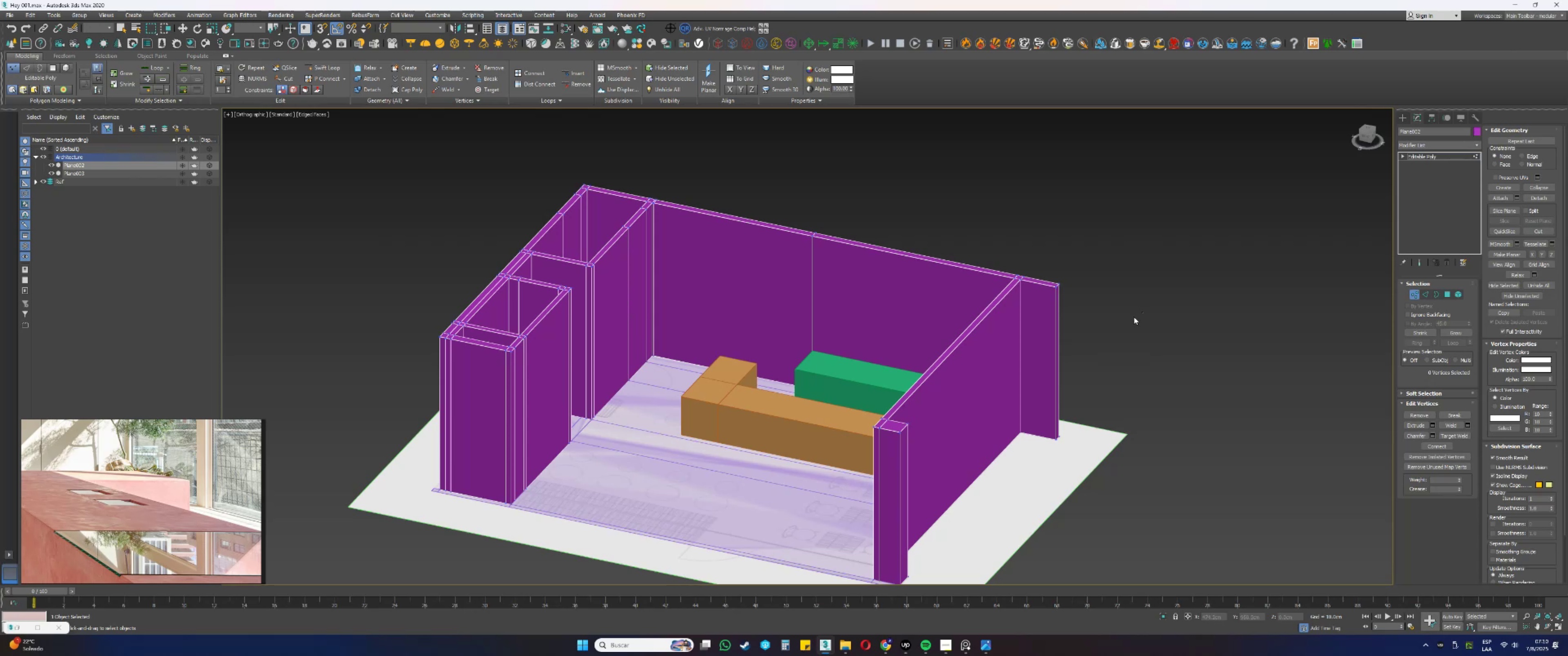 
left_click([1310, 371])
 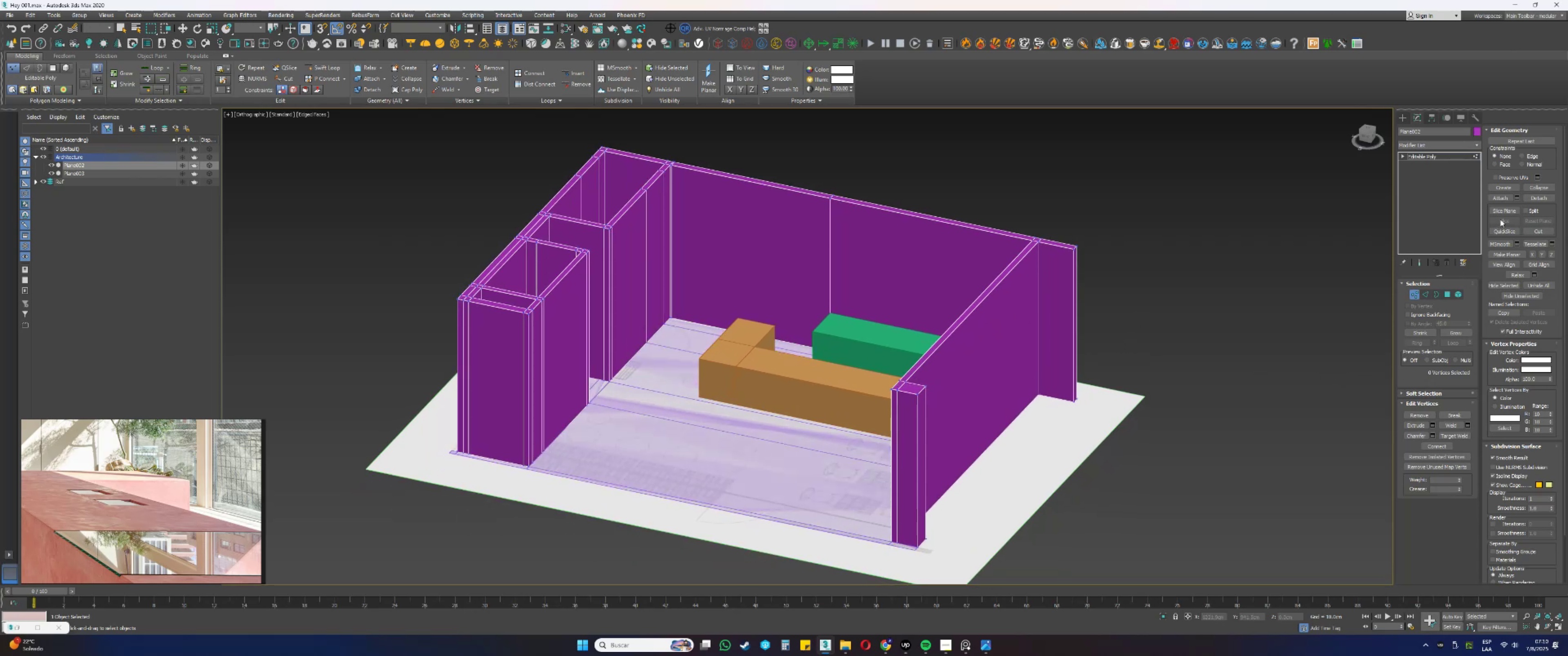 
left_click([1502, 210])
 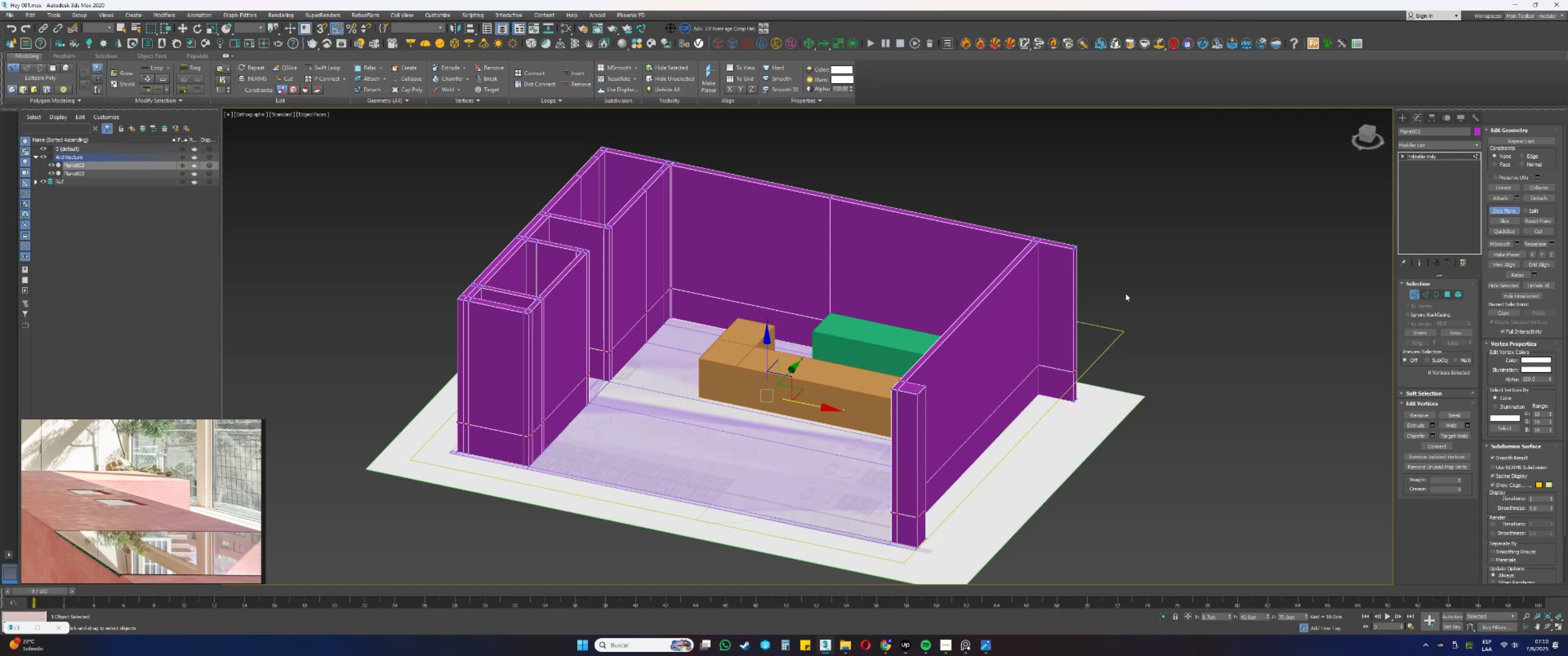 
key(Alt+AltLeft)
 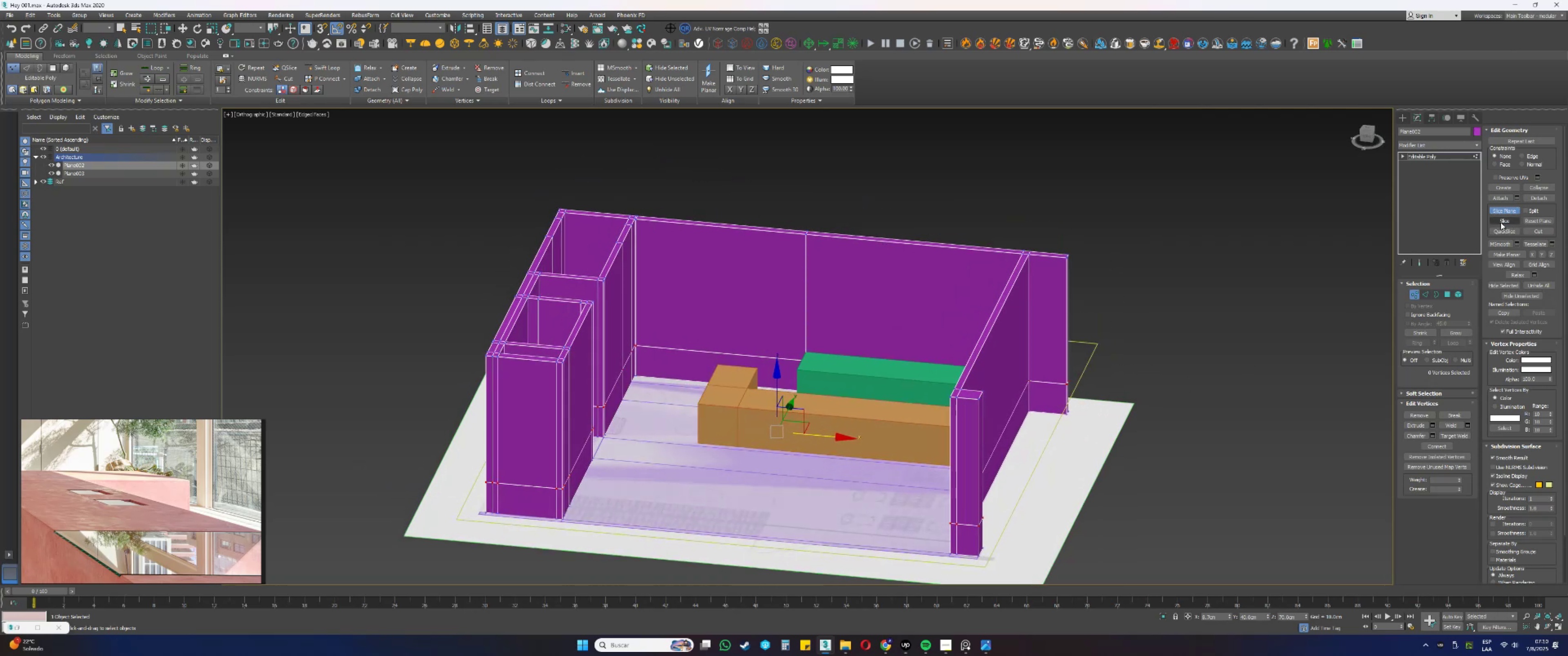 
left_click([1501, 222])
 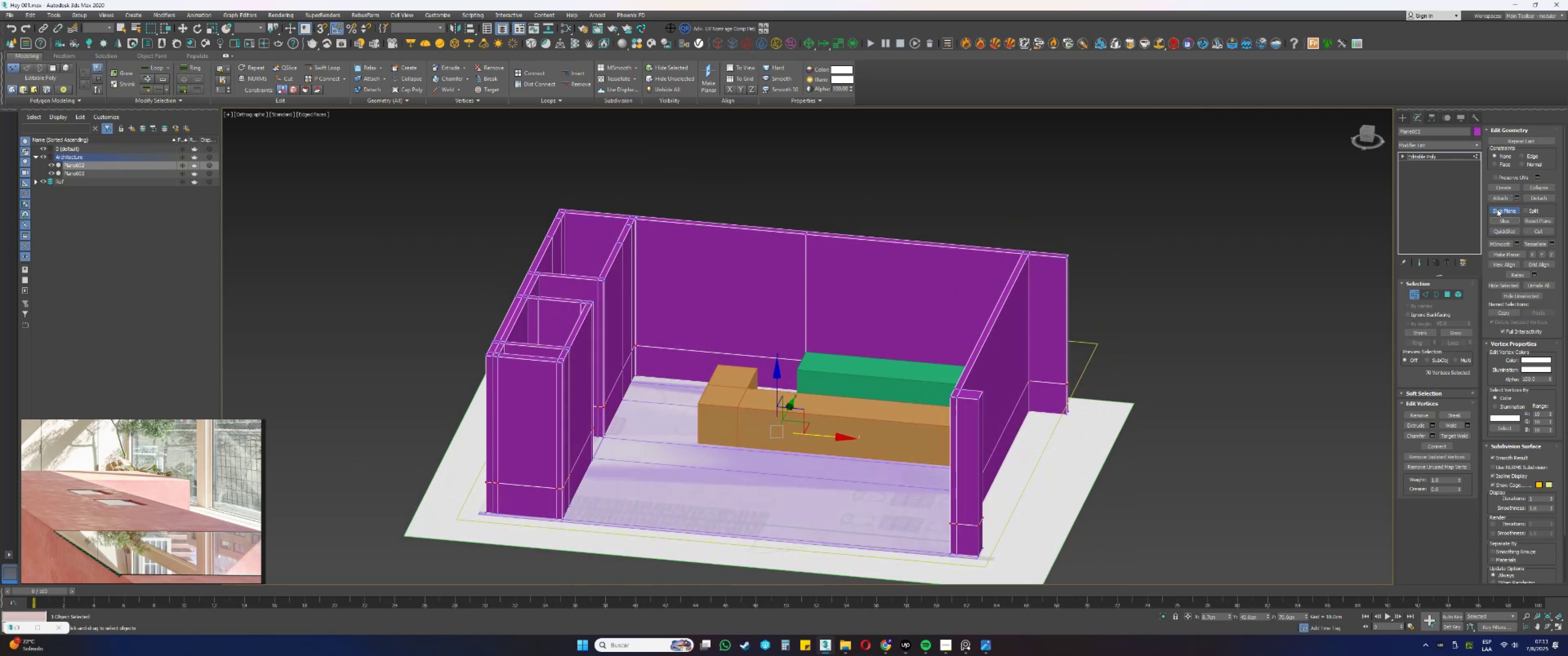 
type(4q)
 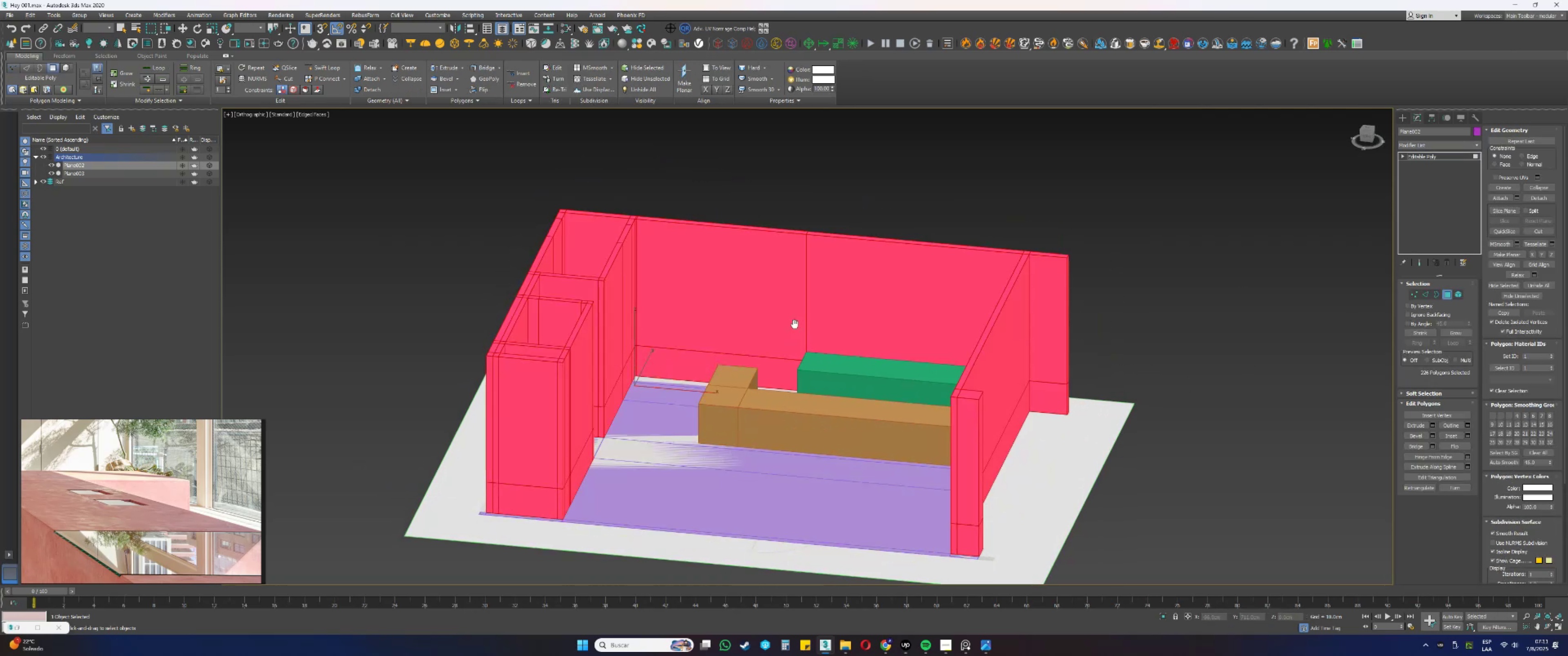 
key(Alt+AltLeft)
 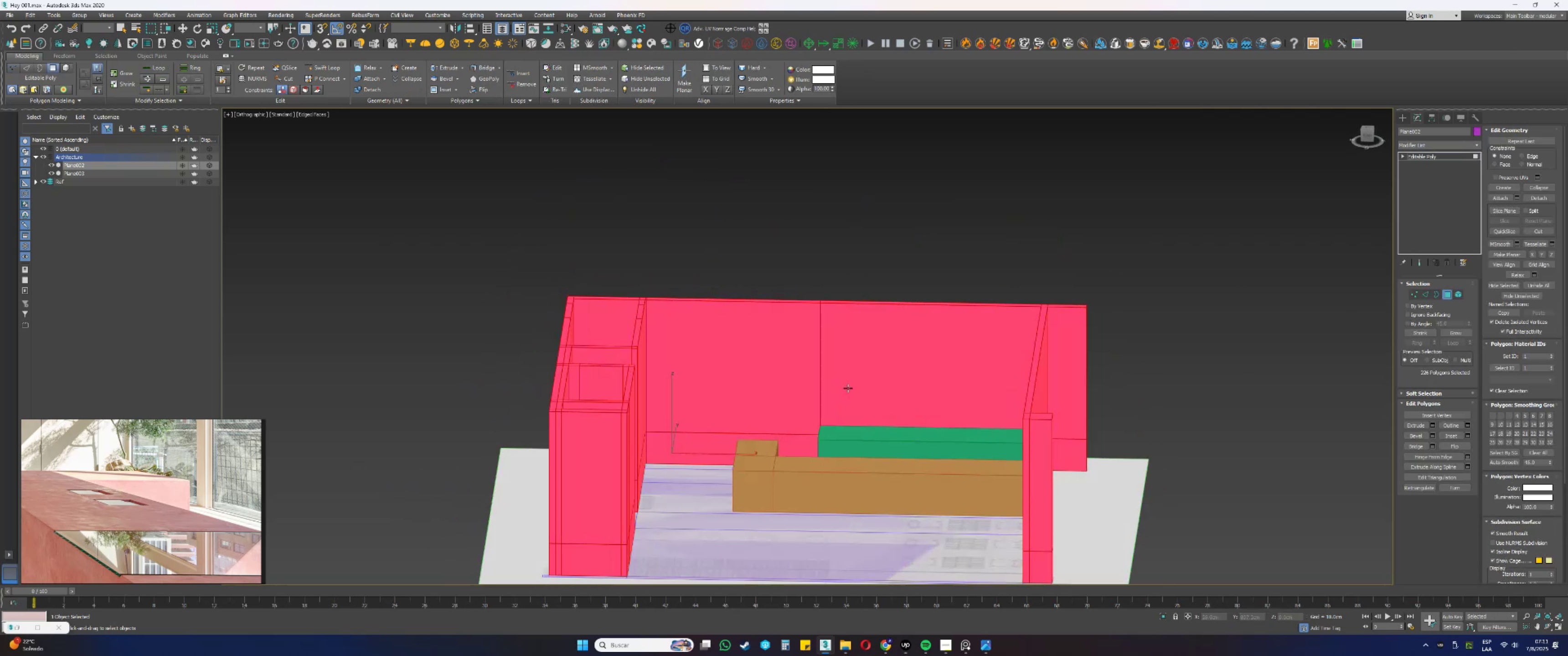 
key(Alt+AltLeft)
 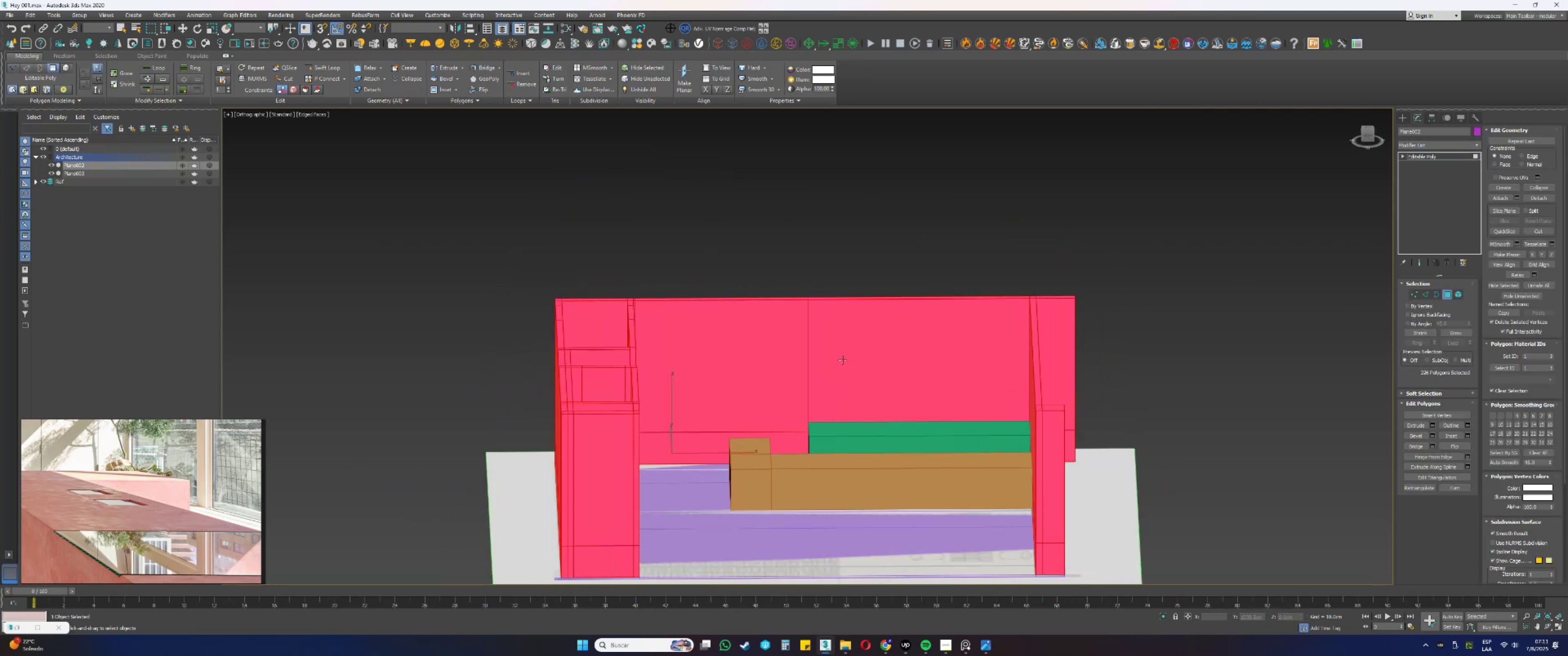 
left_click_drag(start_coordinate=[849, 256], to_coordinate=[757, 330])
 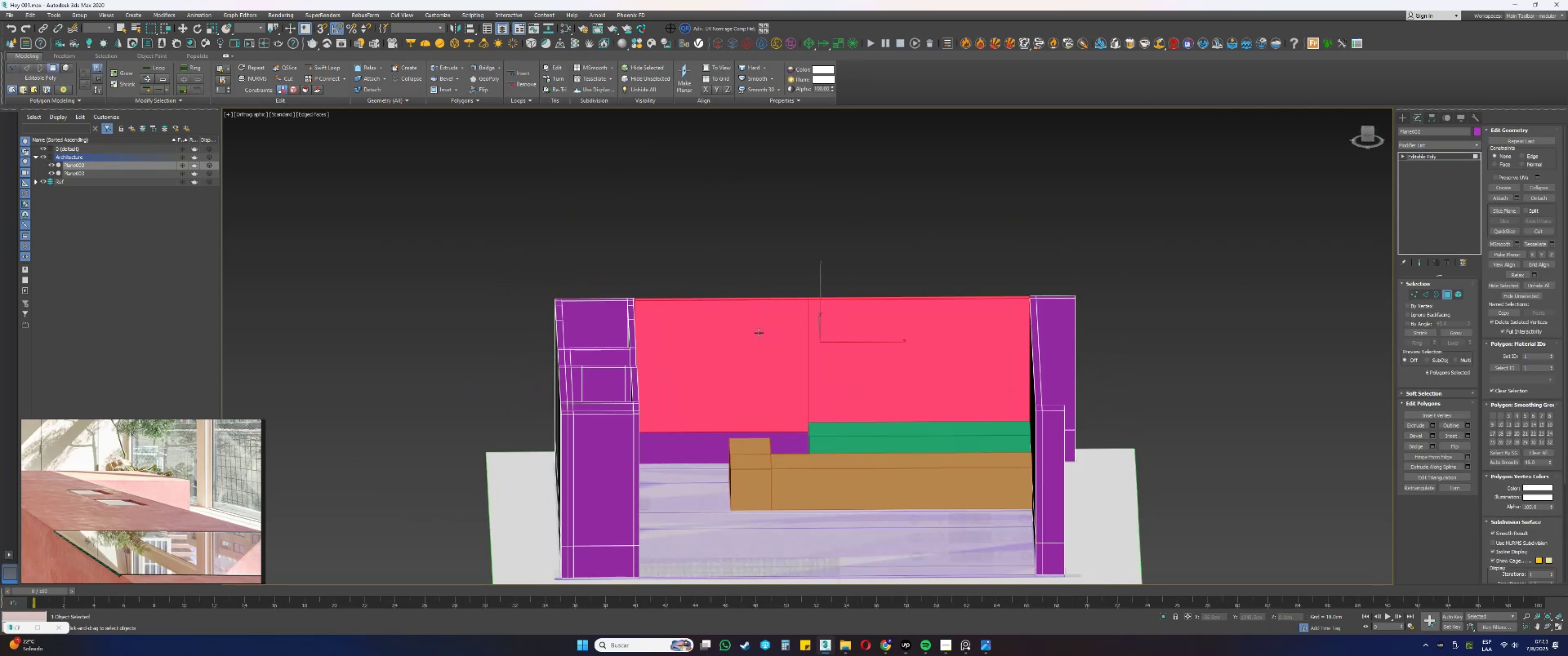 
hold_key(key=AltLeft, duration=0.6)
 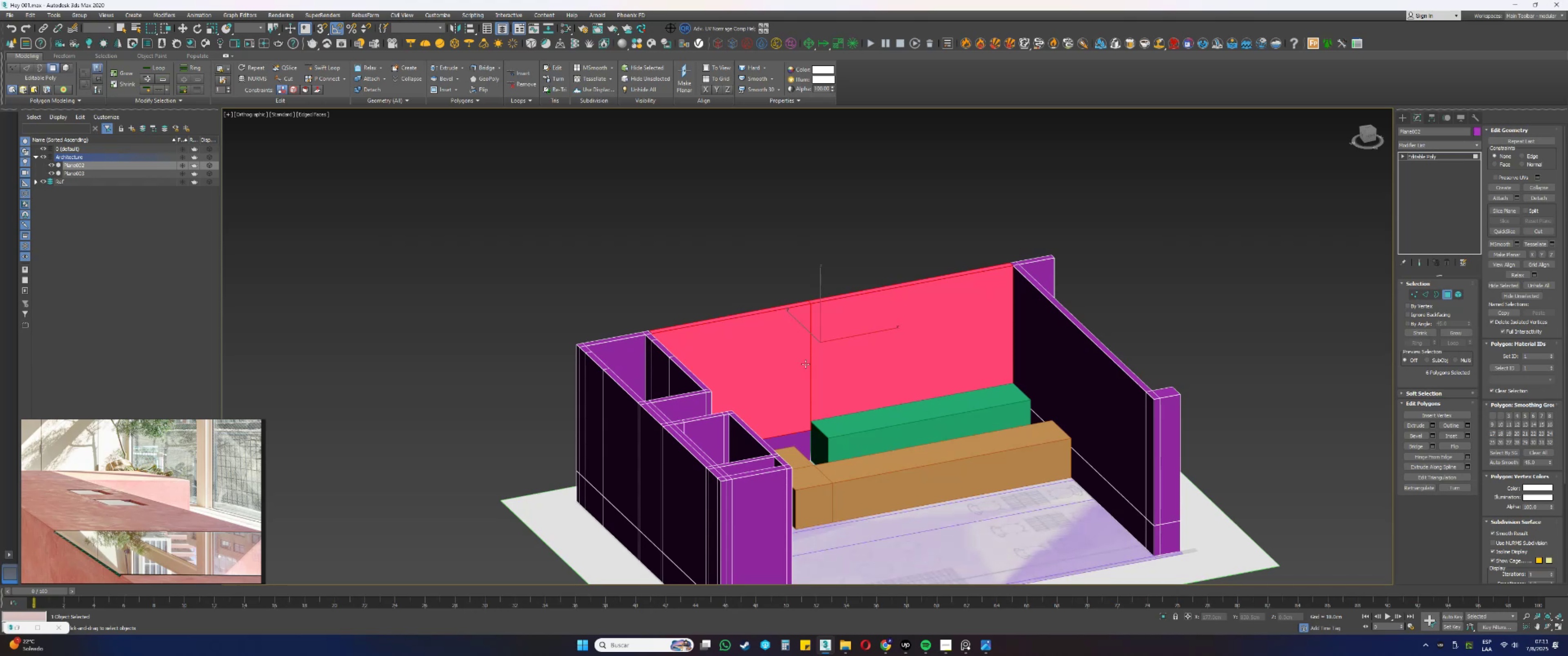 
key(Delete)
 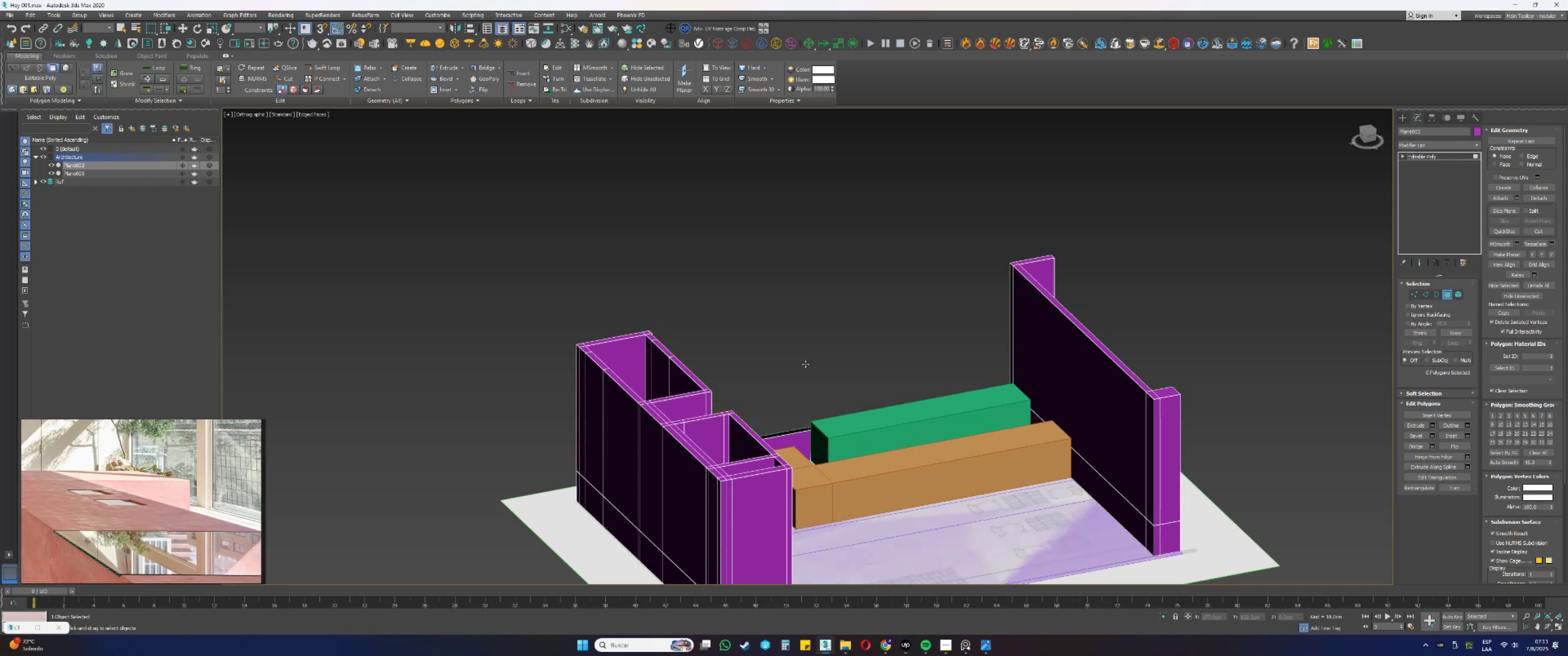 
hold_key(key=AltLeft, duration=0.55)
 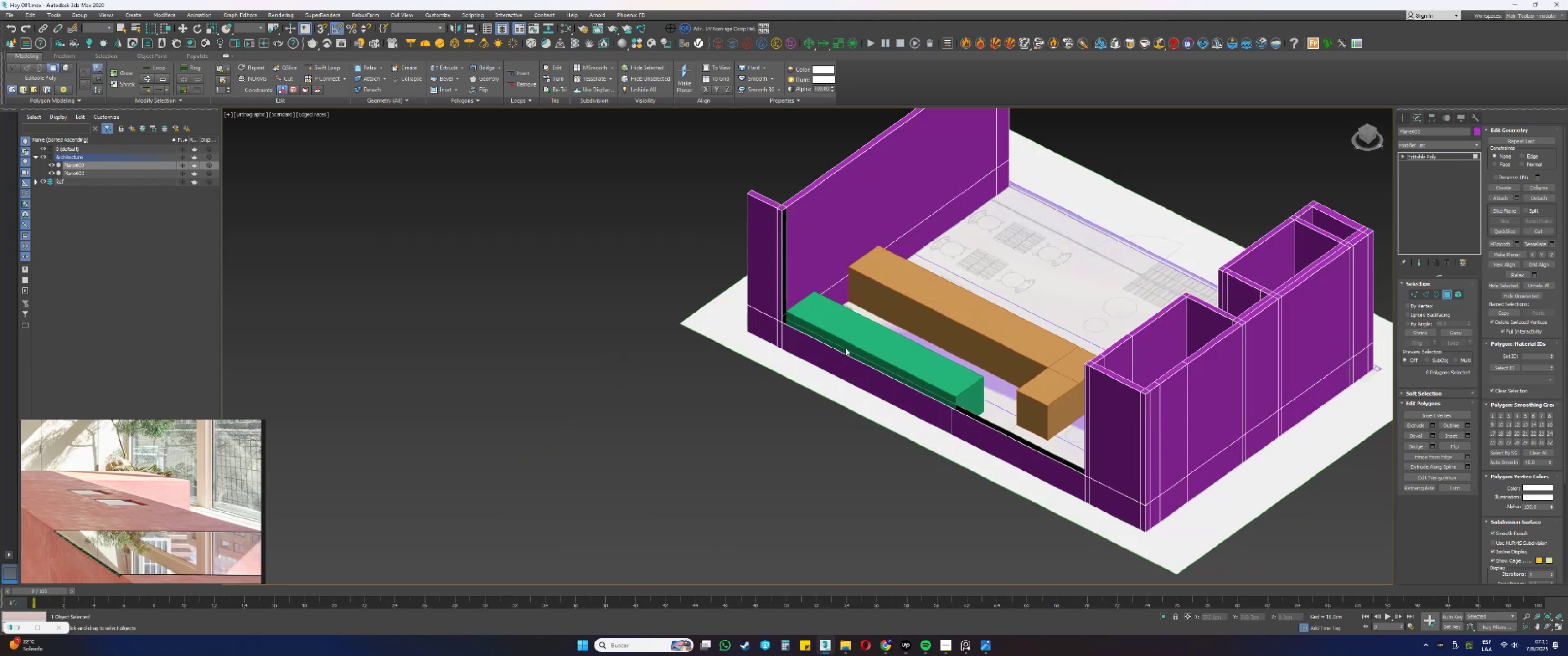 
key(2)
 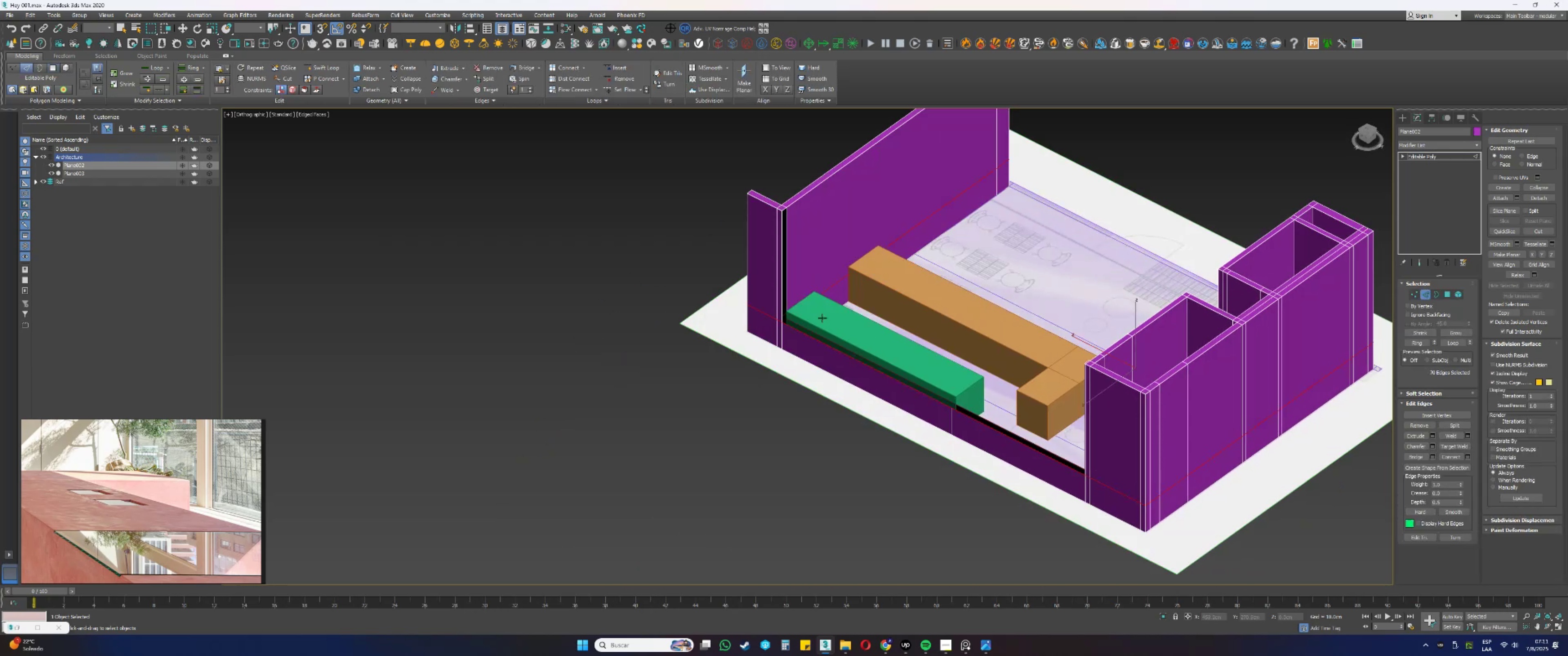 
scroll: coordinate [779, 308], scroll_direction: up, amount: 2.0
 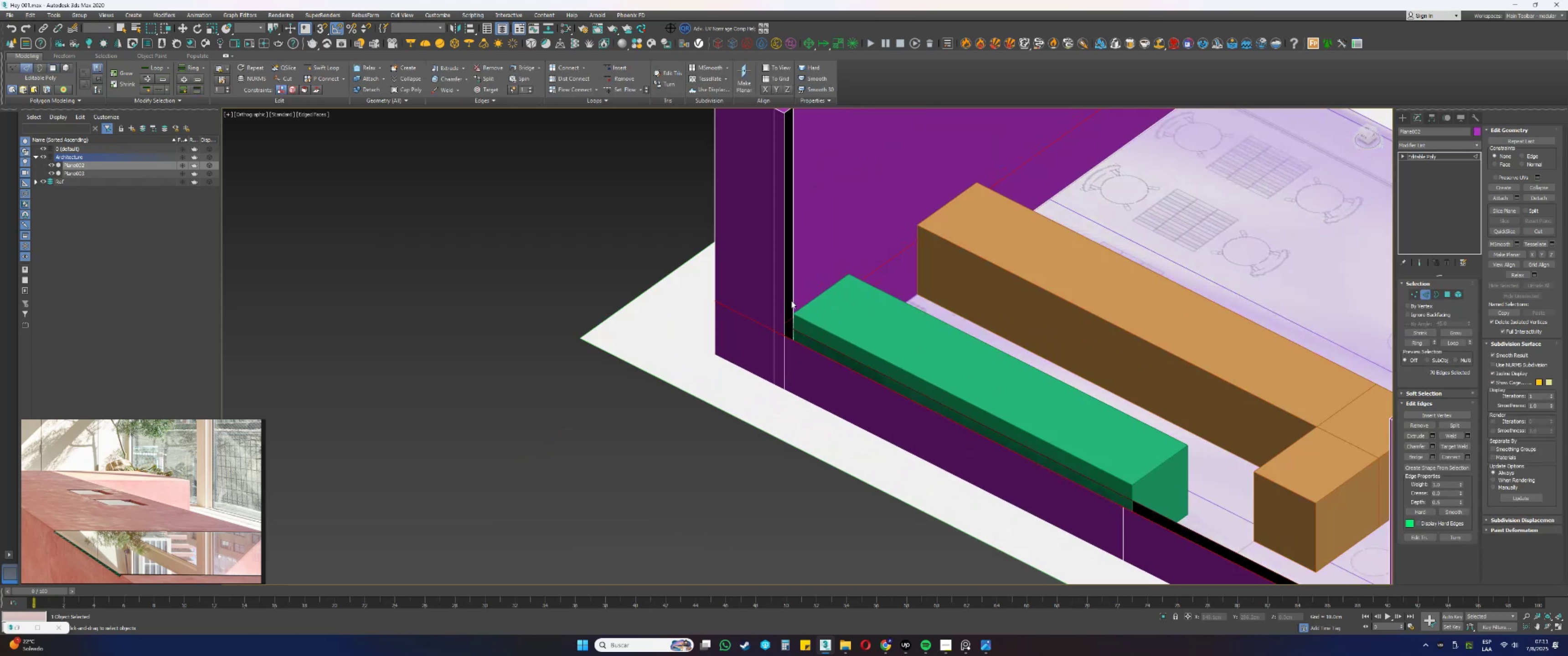 
left_click([793, 301])
 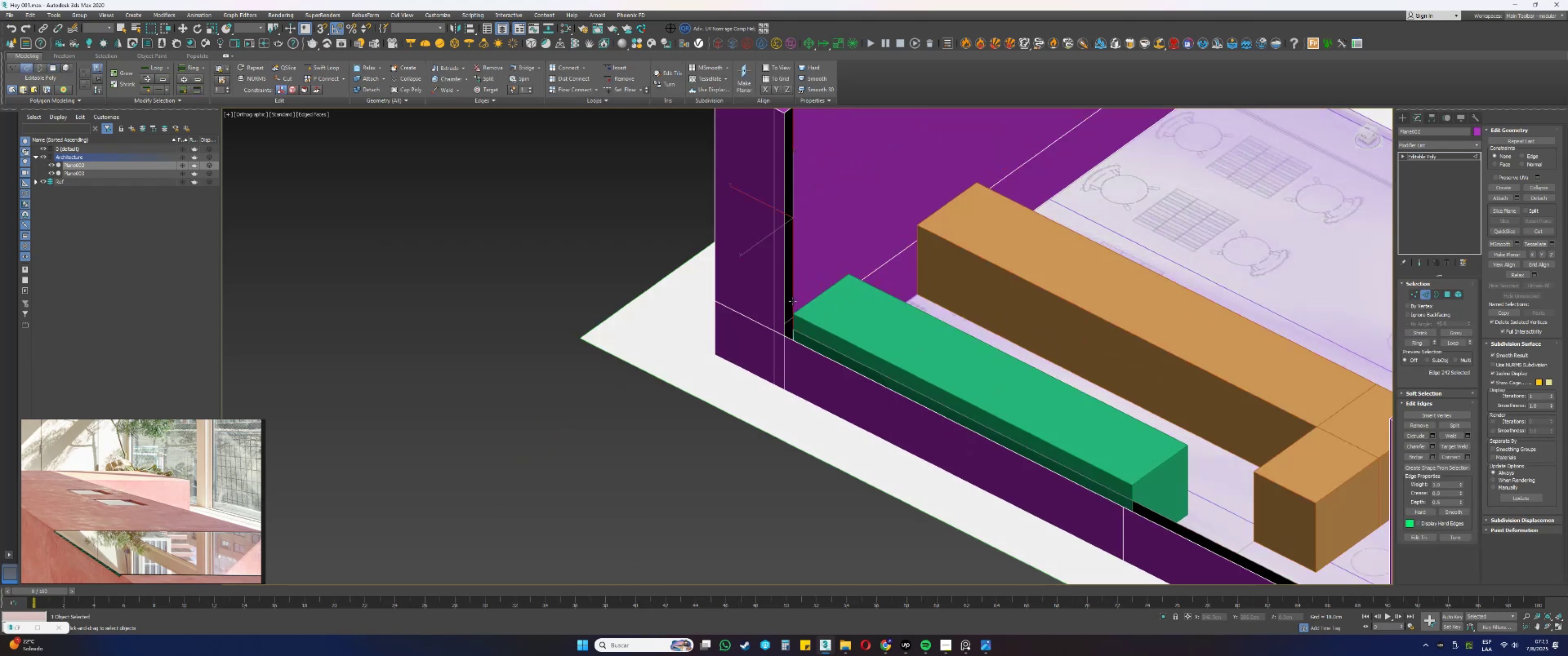 
hold_key(key=ControlLeft, duration=0.68)
left_click([783, 300])
 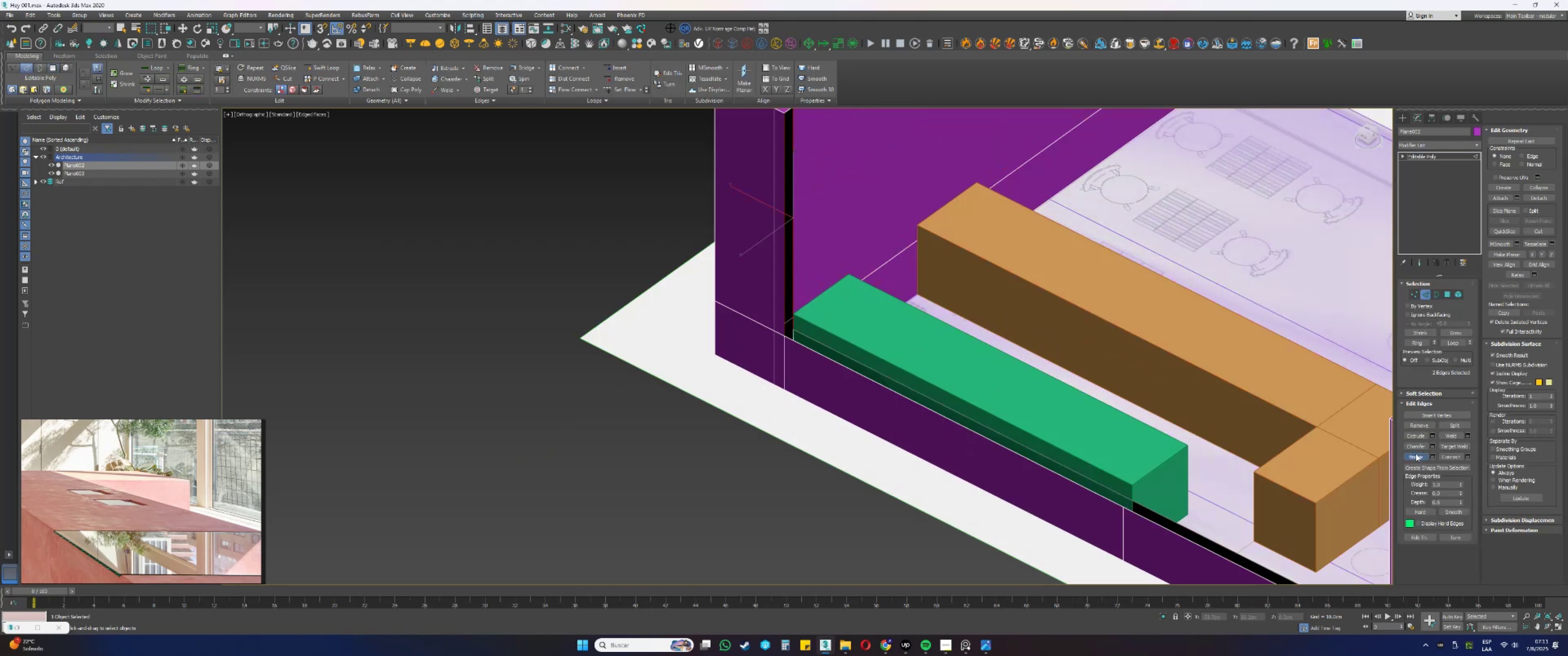 
scroll: coordinate [842, 364], scroll_direction: down, amount: 1.0
 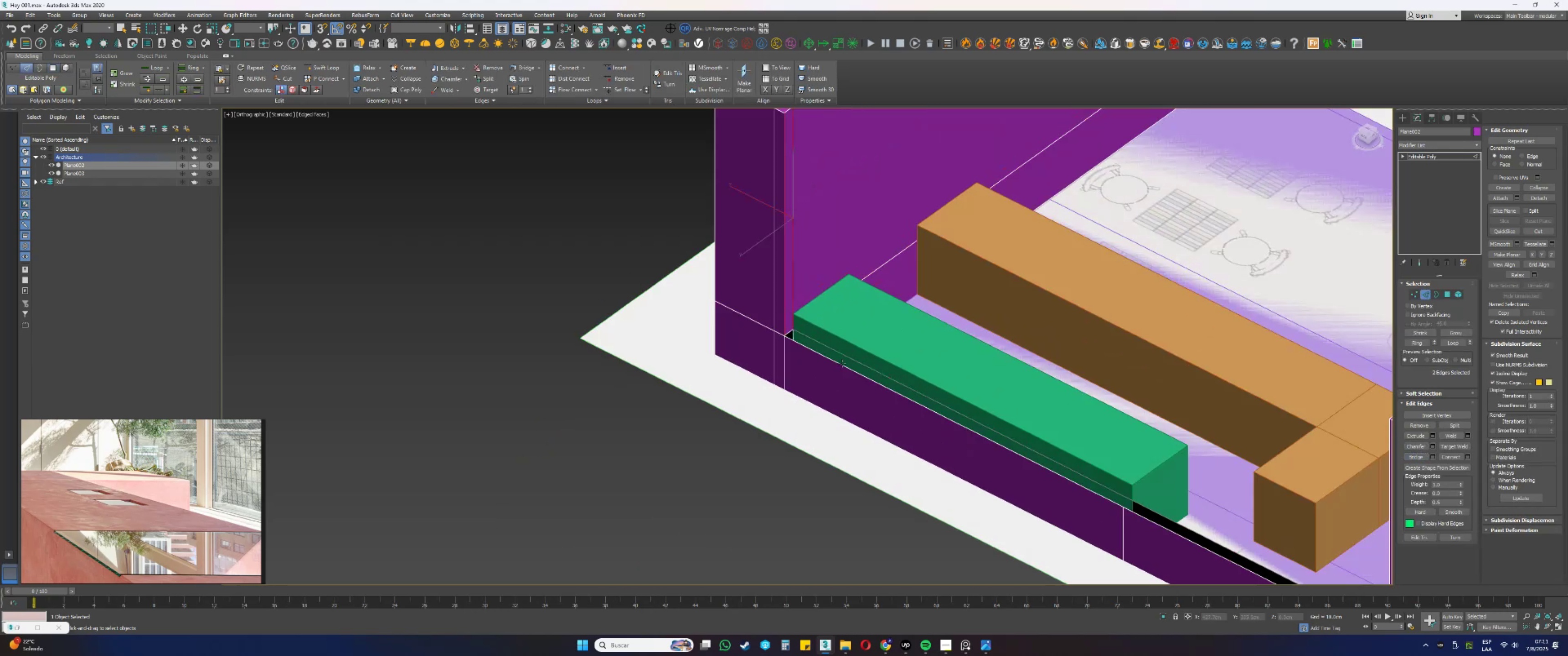 
key(Alt+AltLeft)
 